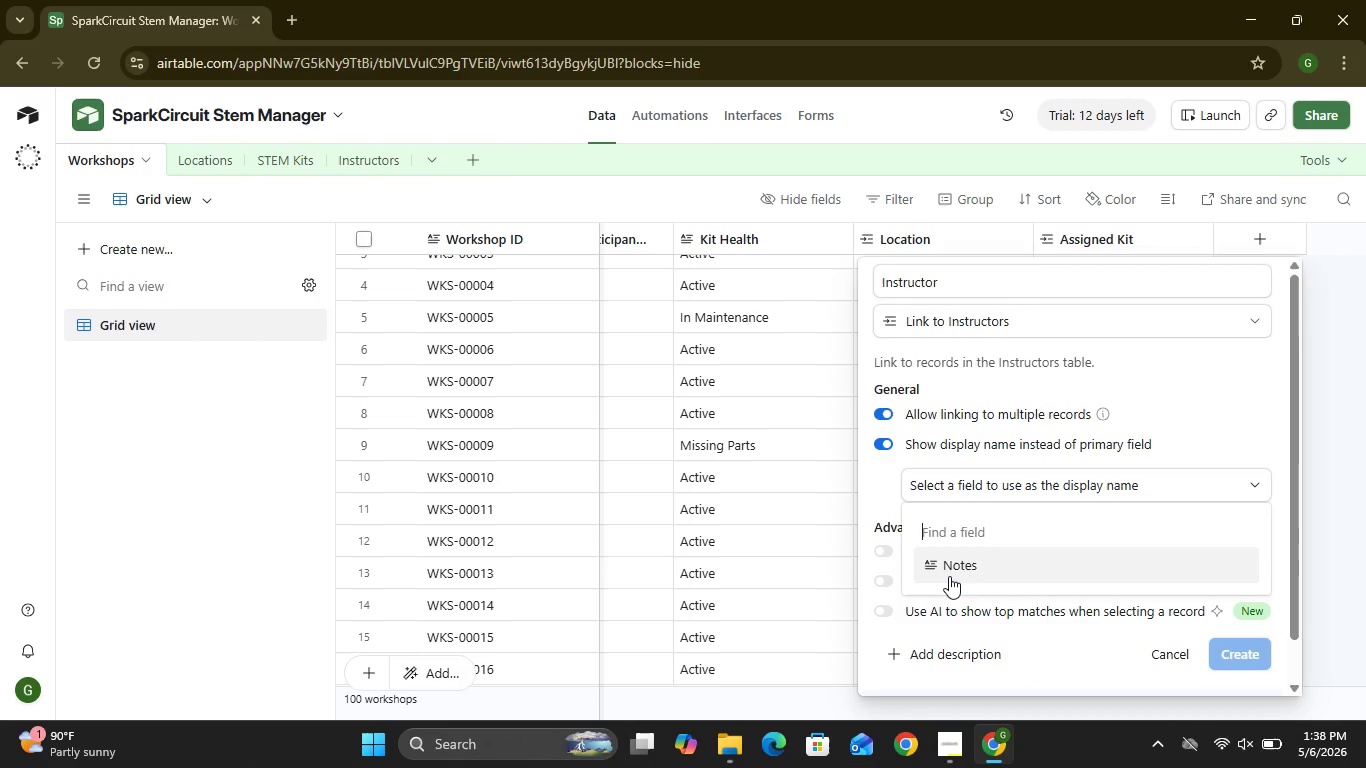 
left_click([949, 576])
 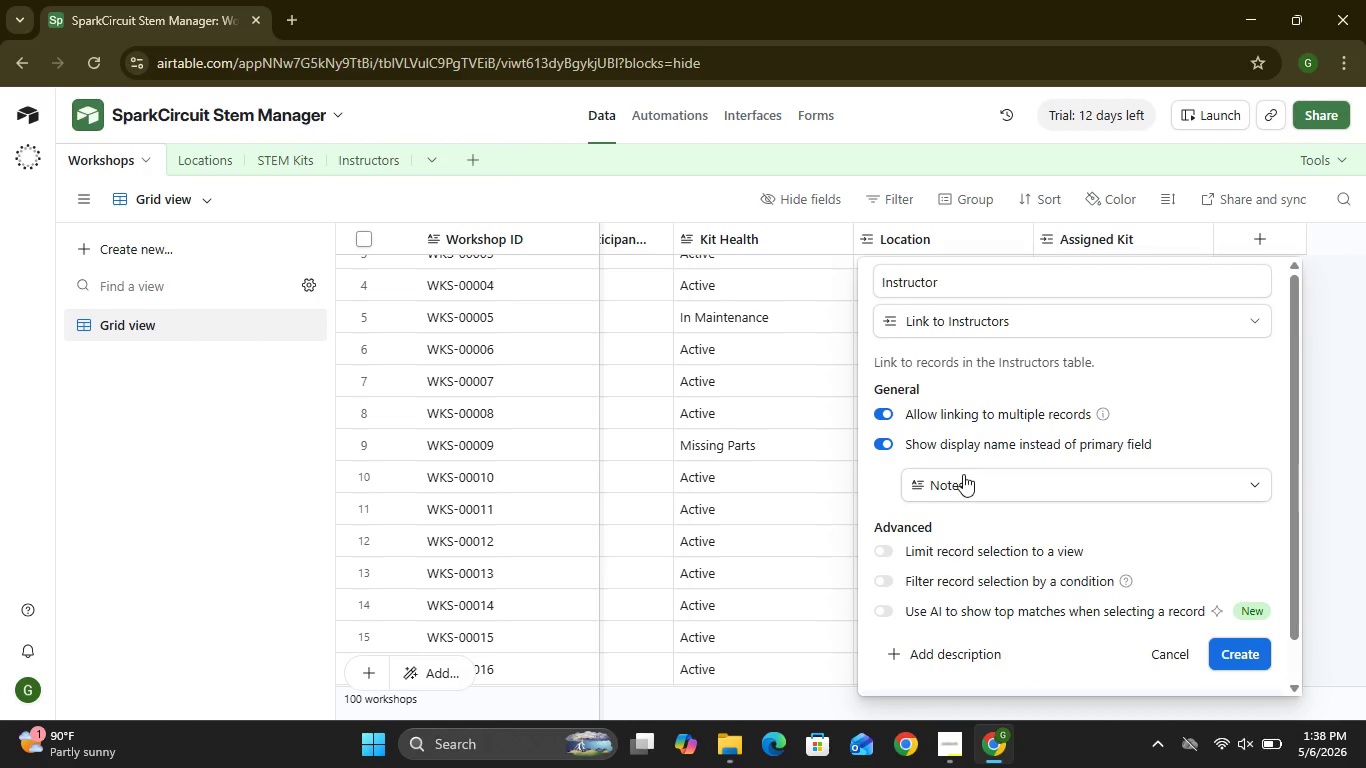 
mouse_move([969, 505])
 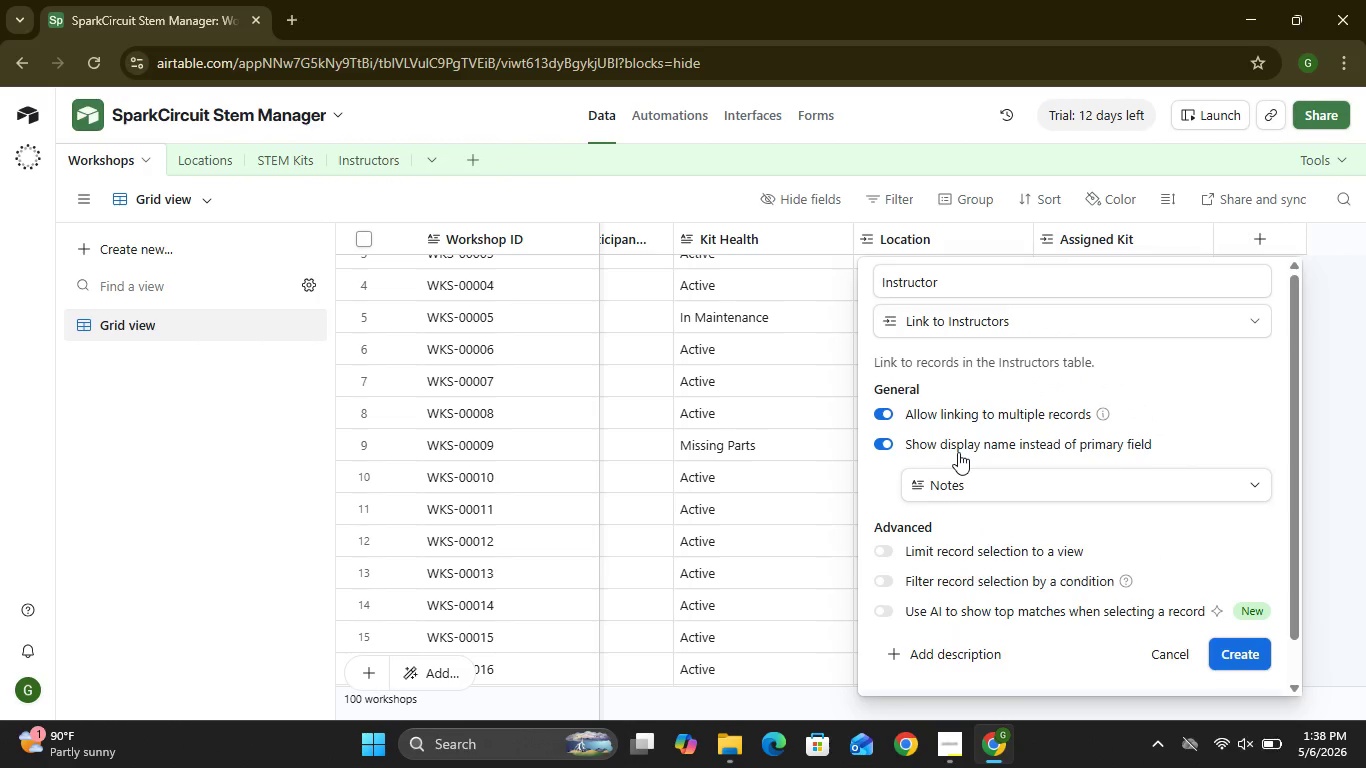 
wait(5.86)
 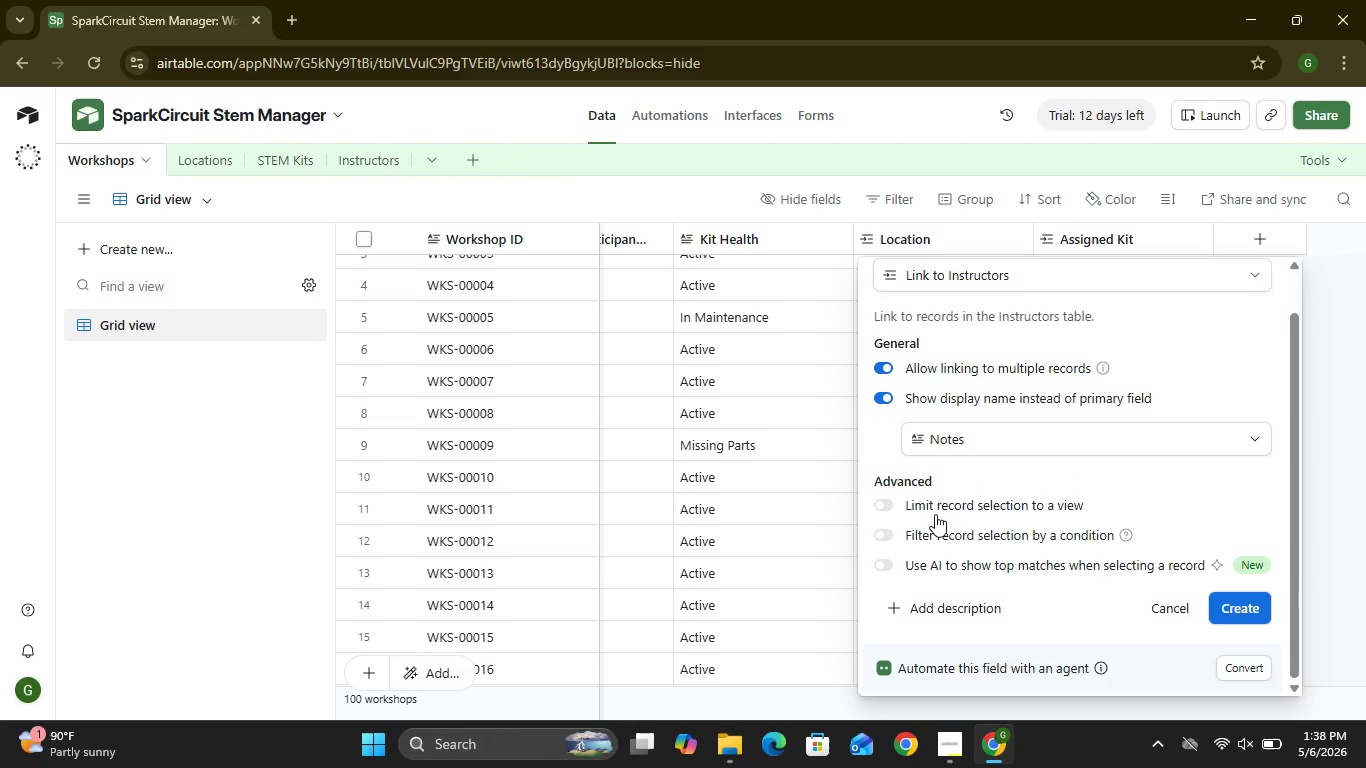 
left_click([881, 418])
 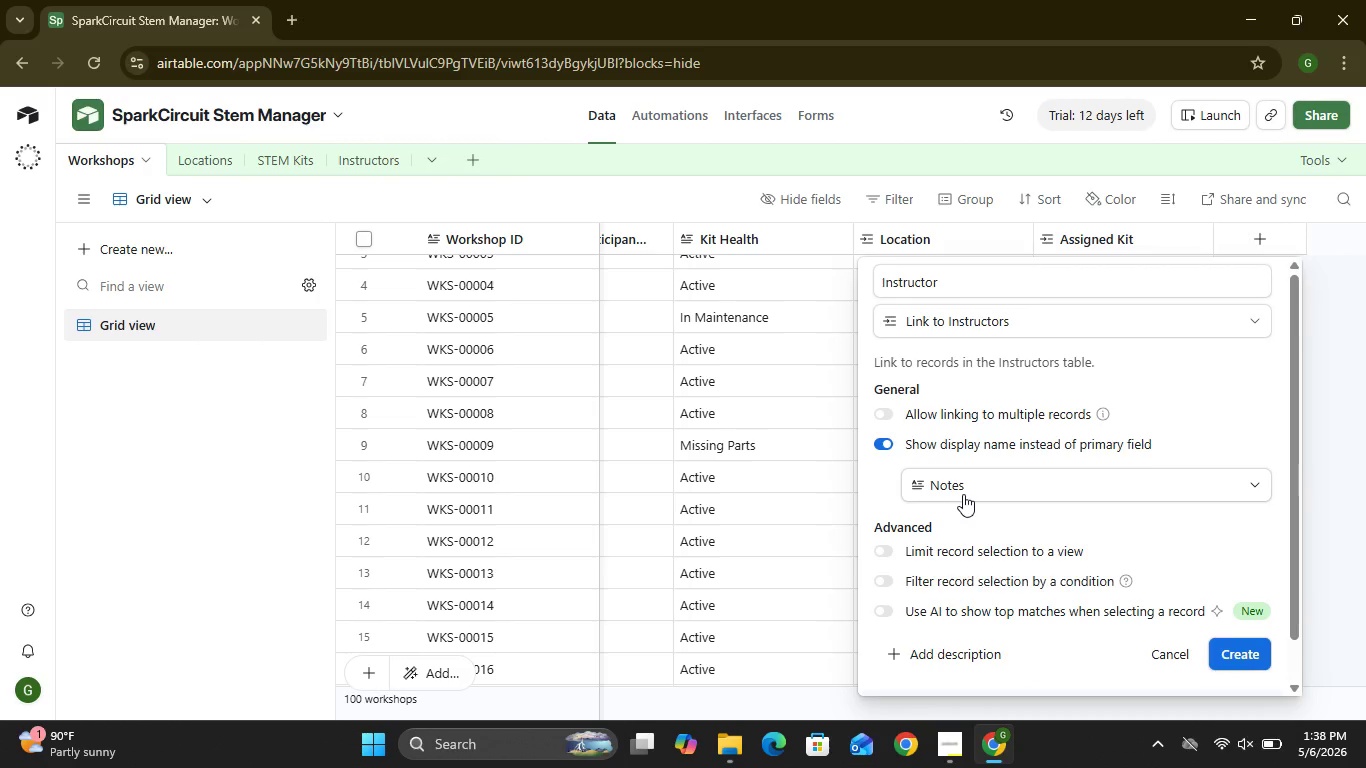 
left_click([963, 494])
 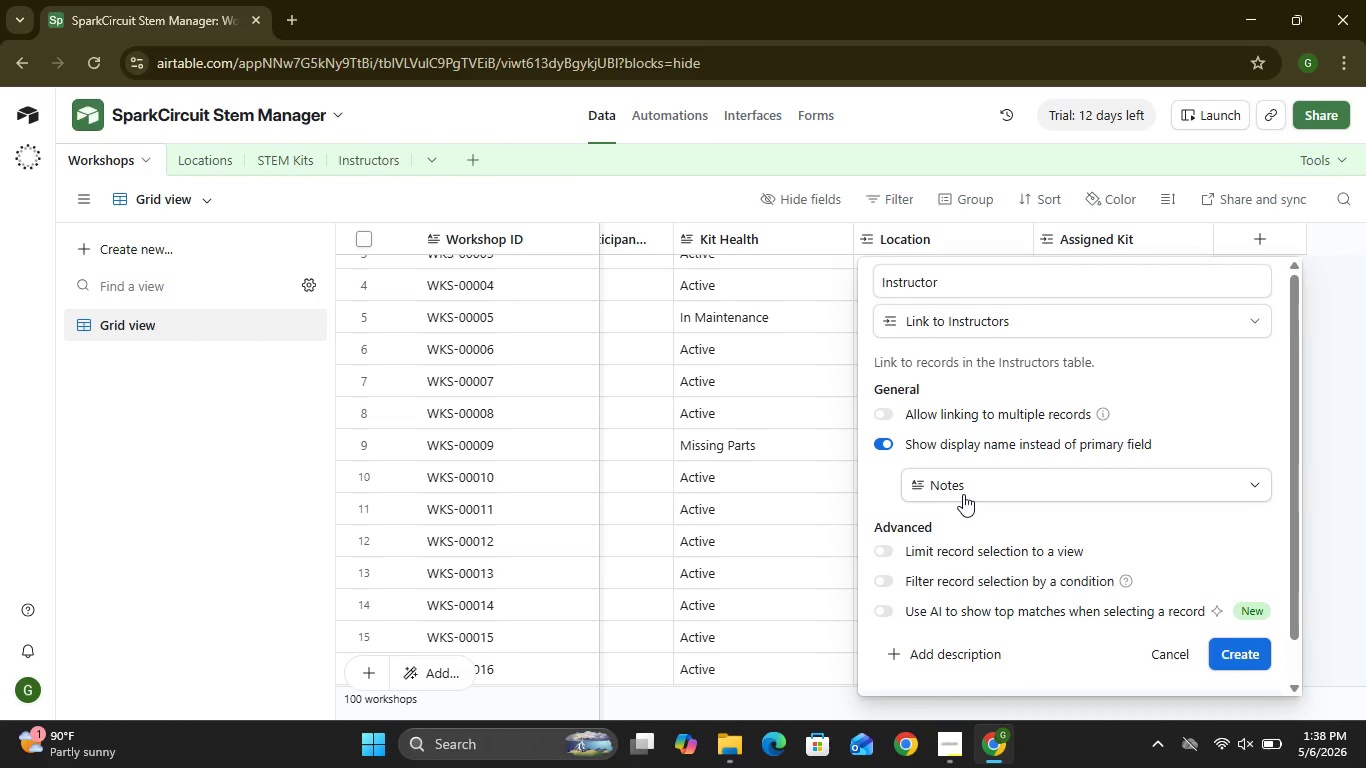 
left_click([963, 494])
 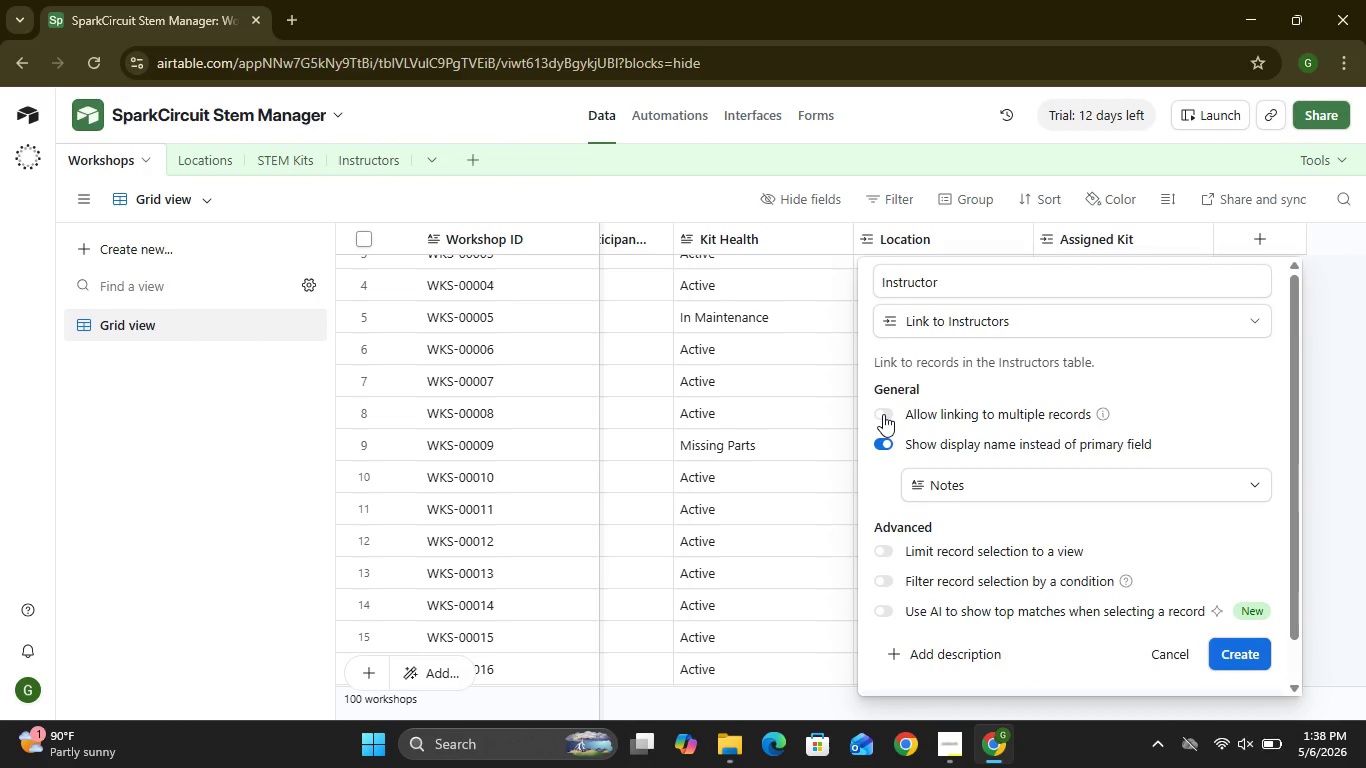 
left_click([883, 414])
 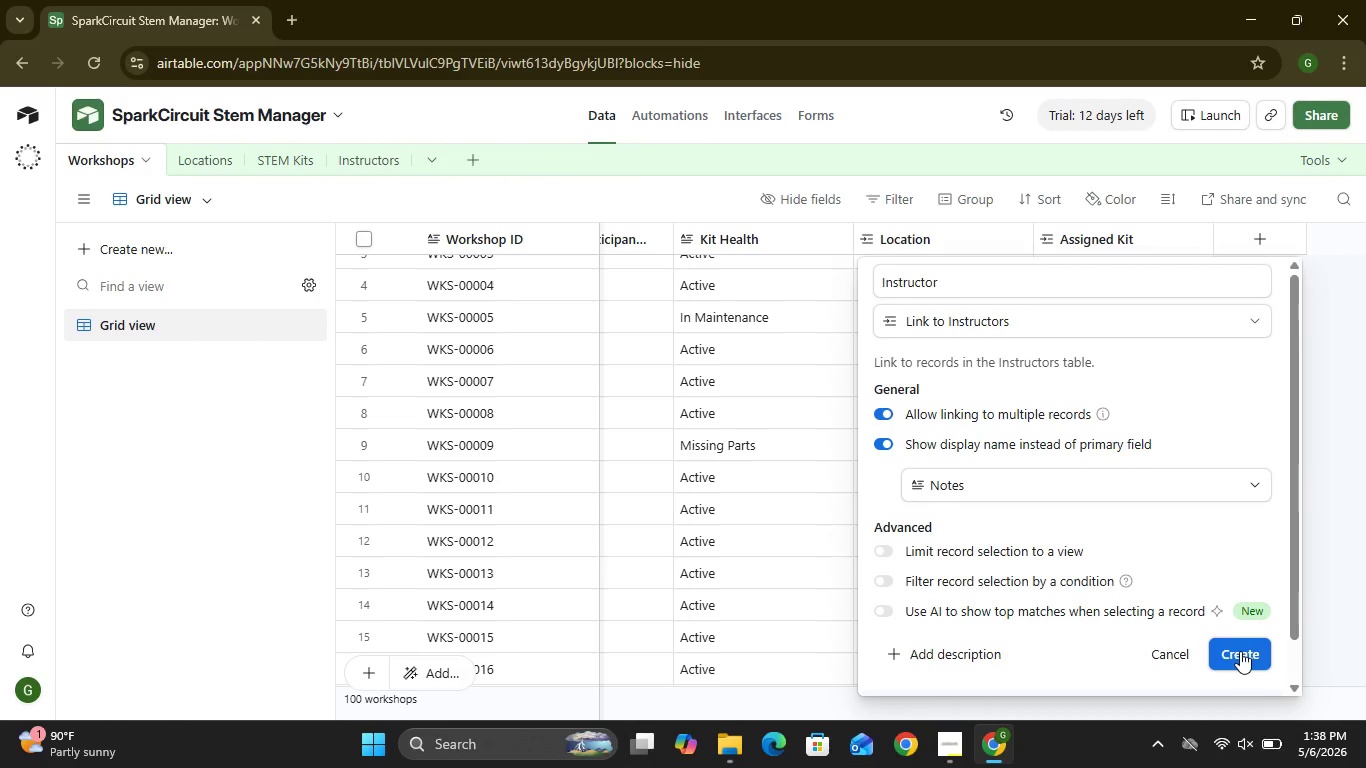 
left_click([1240, 651])
 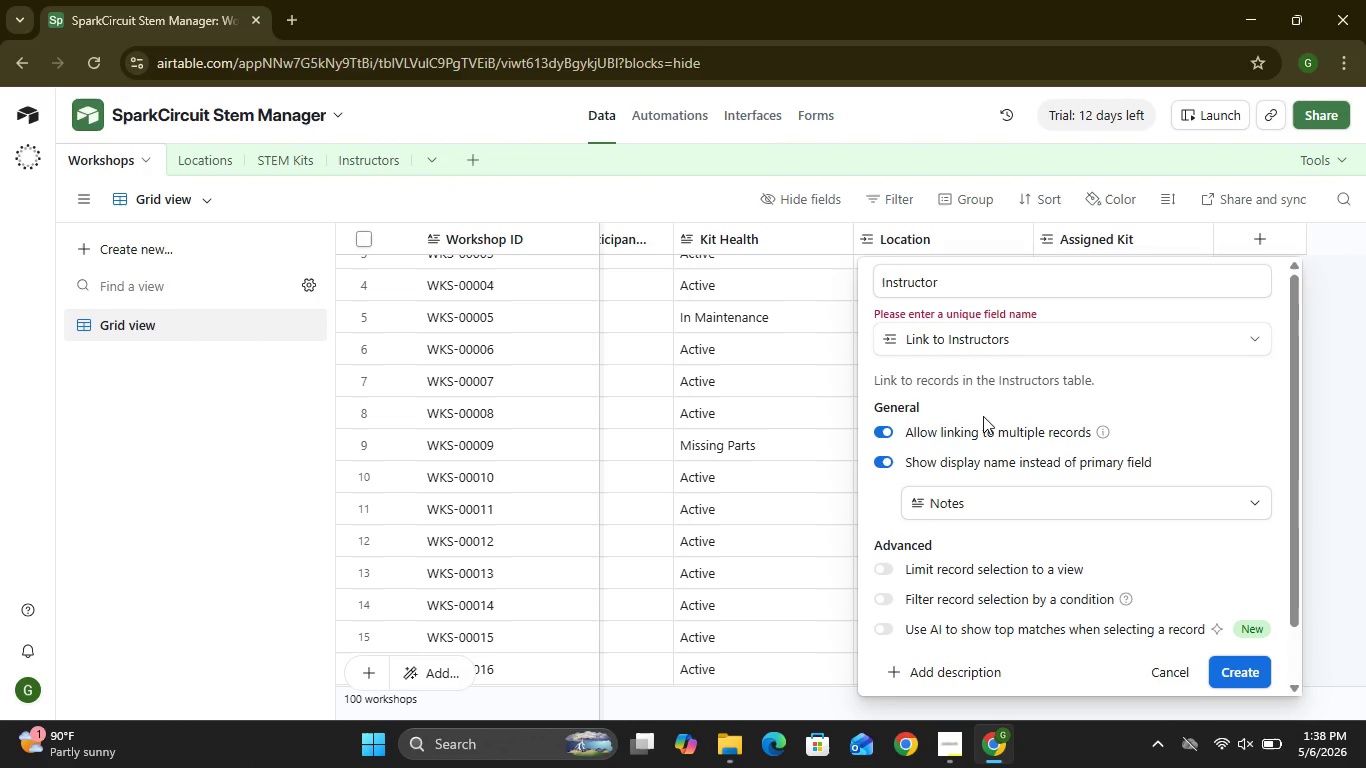 
wait(5.33)
 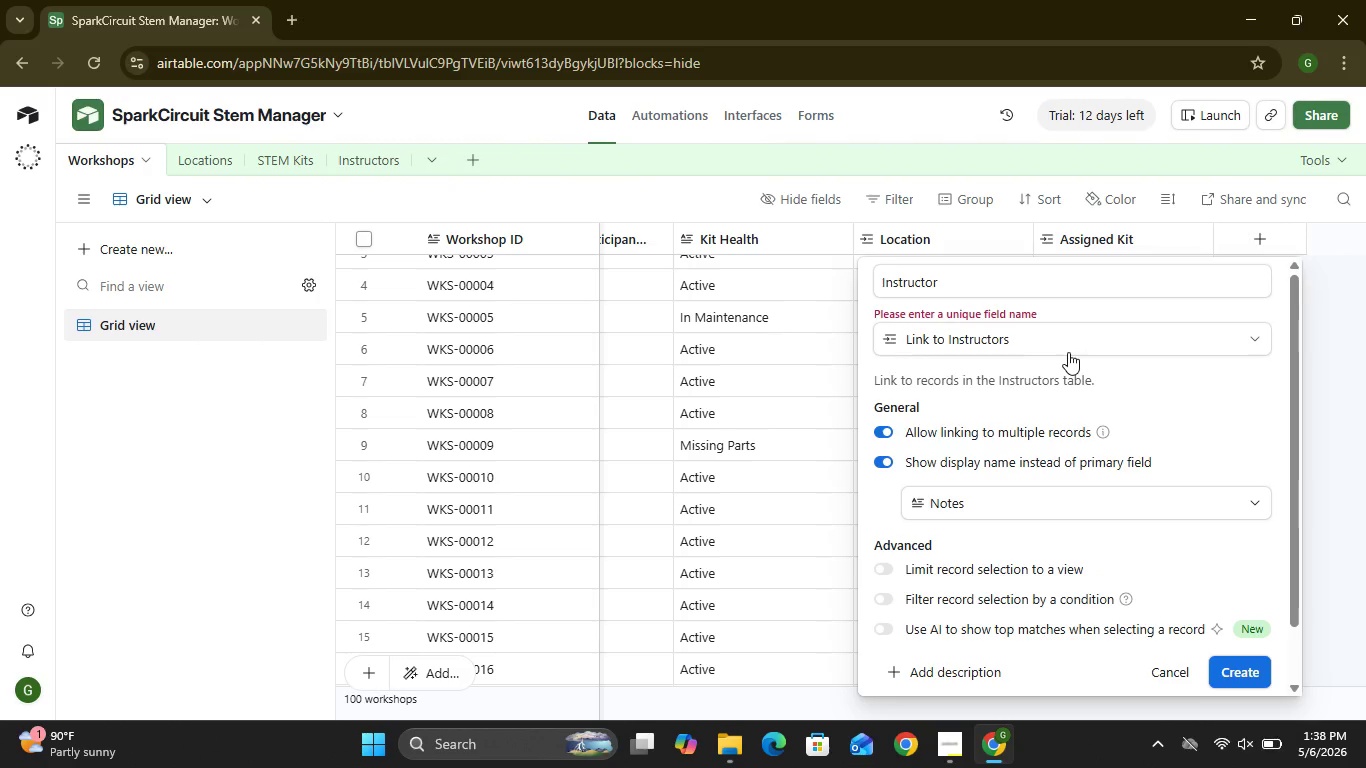 
left_click([881, 457])
 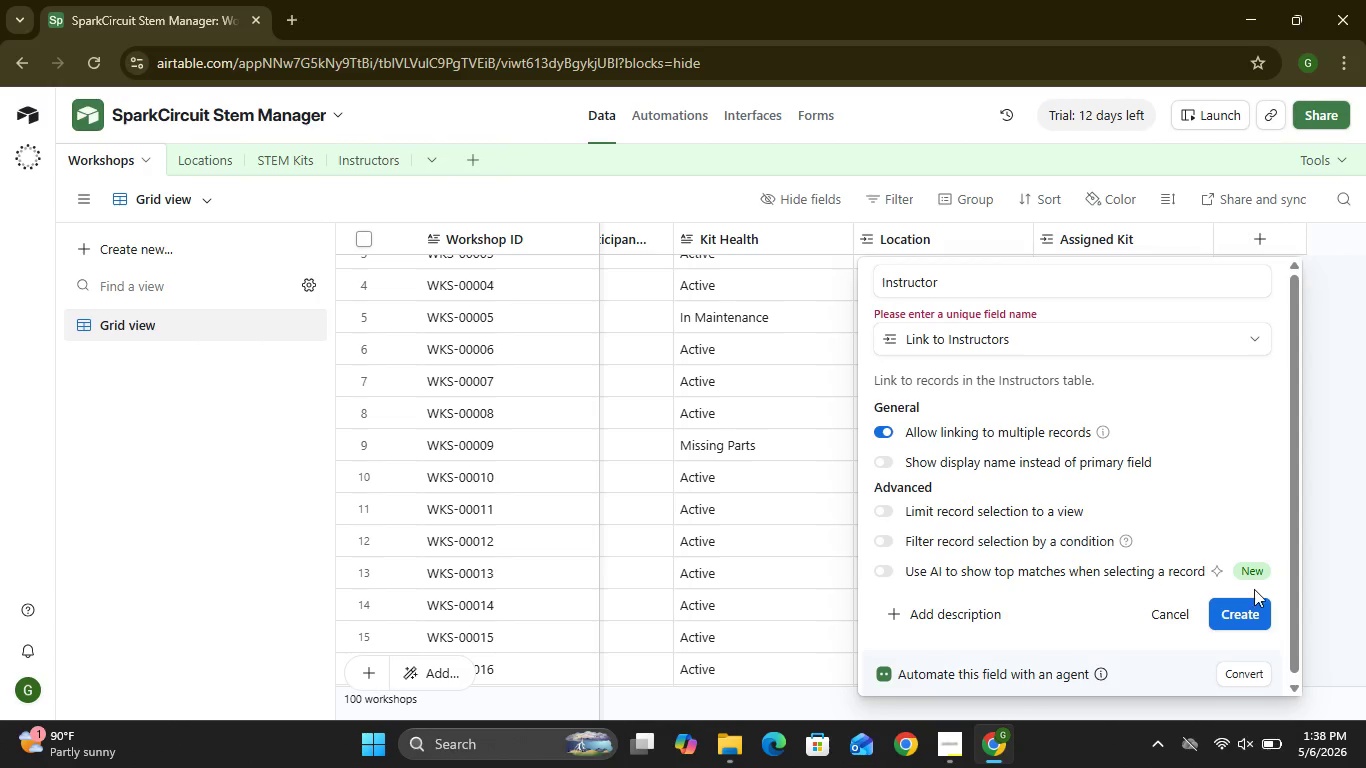 
left_click([1246, 627])
 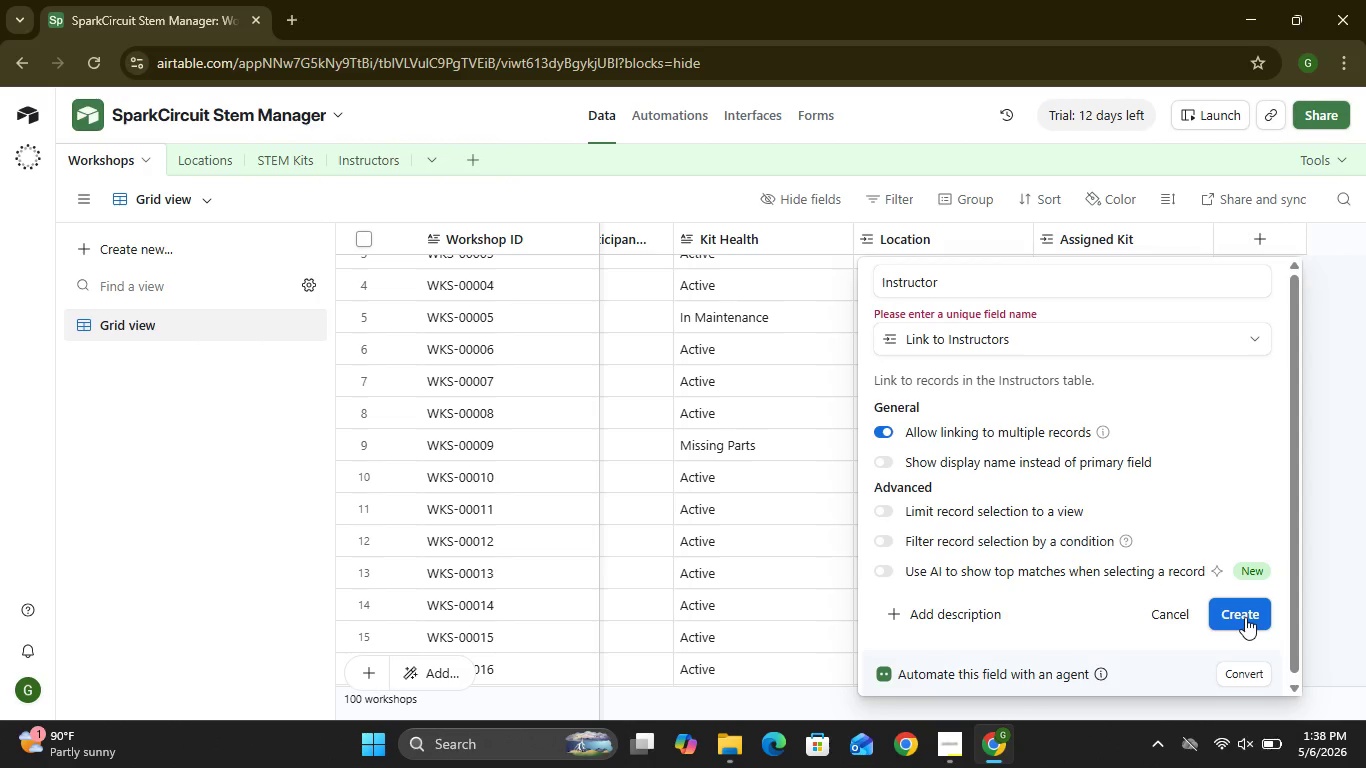 
left_click([1245, 617])
 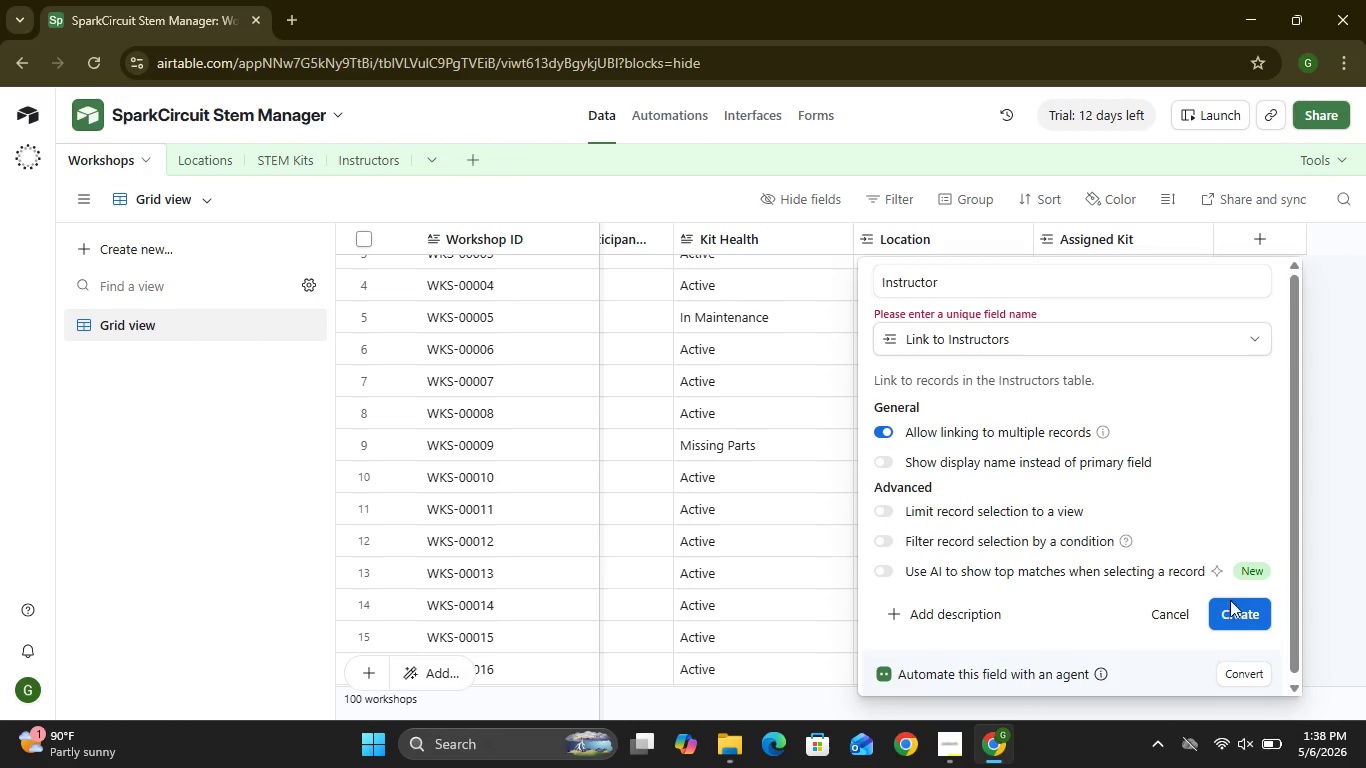 
left_click([1232, 622])
 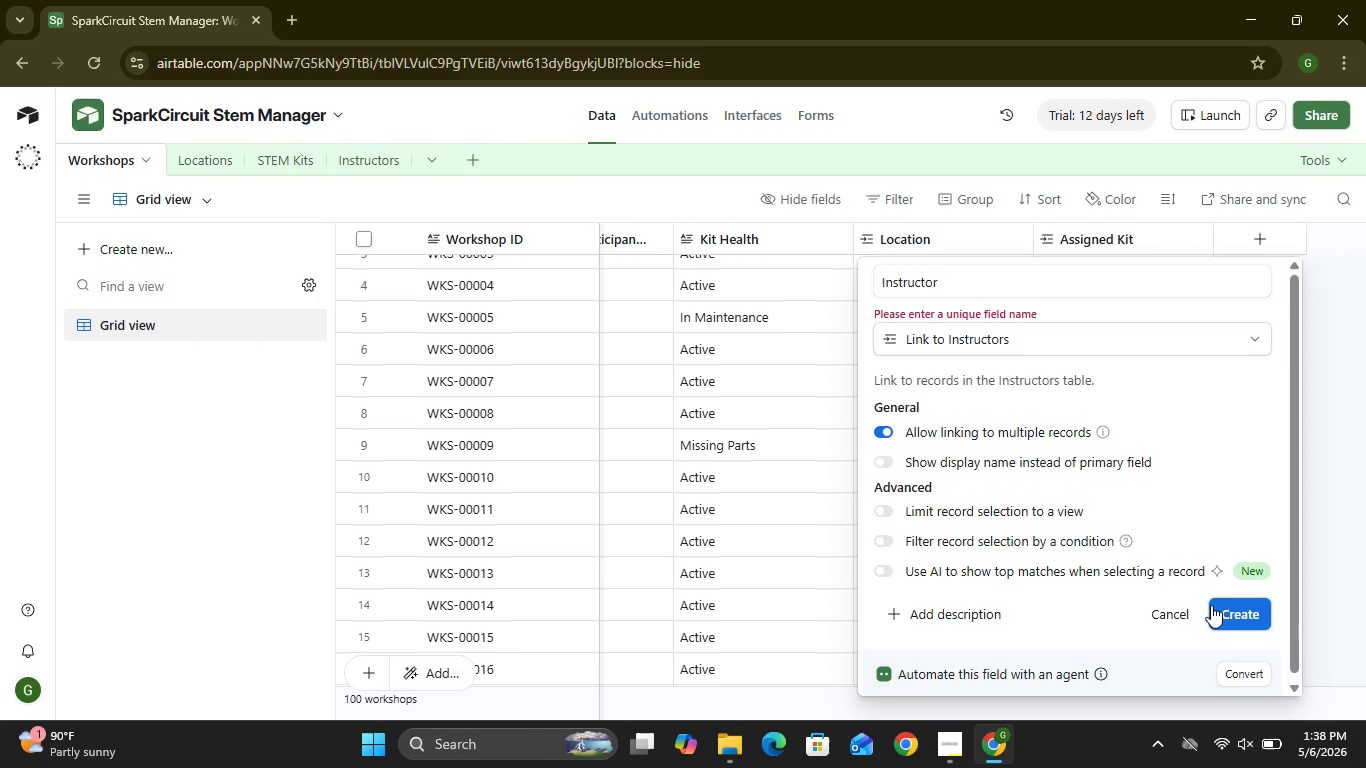 
double_click([1232, 622])
 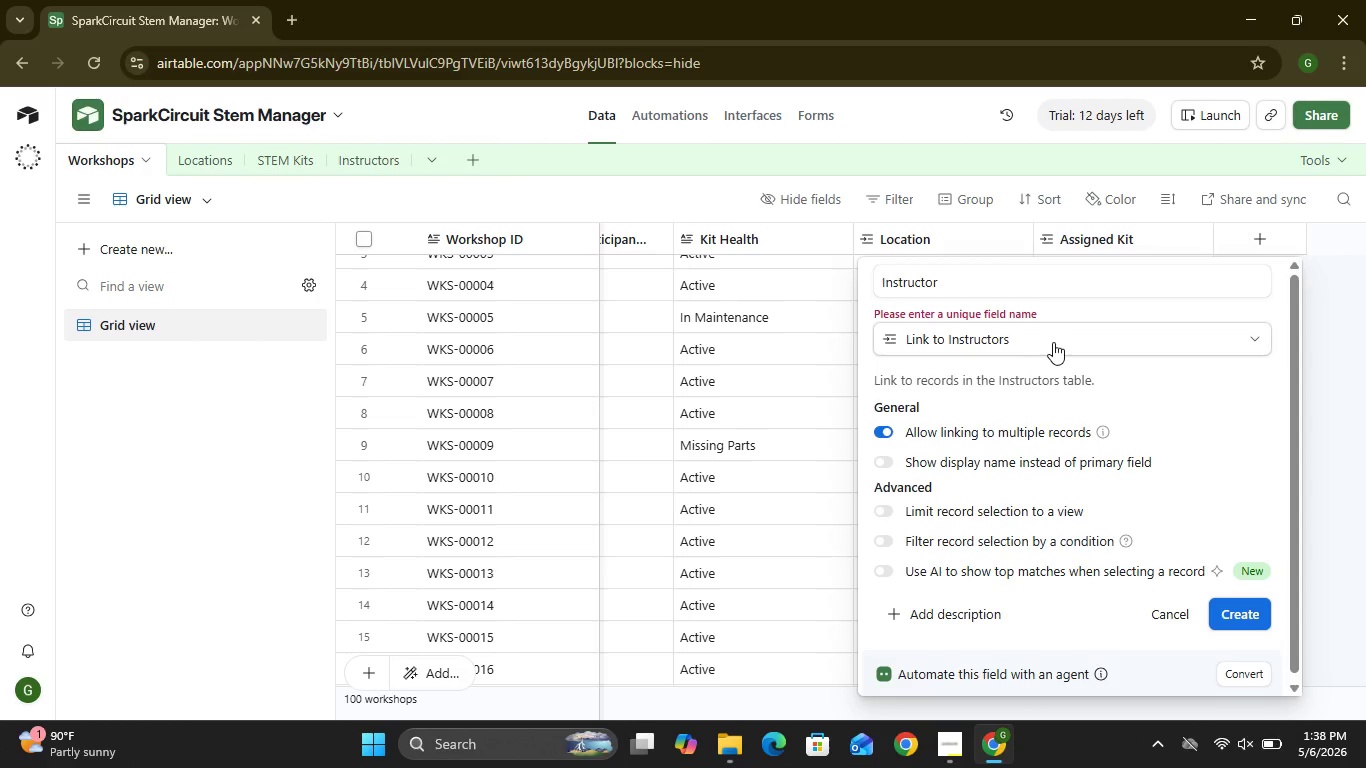 
left_click([1053, 342])
 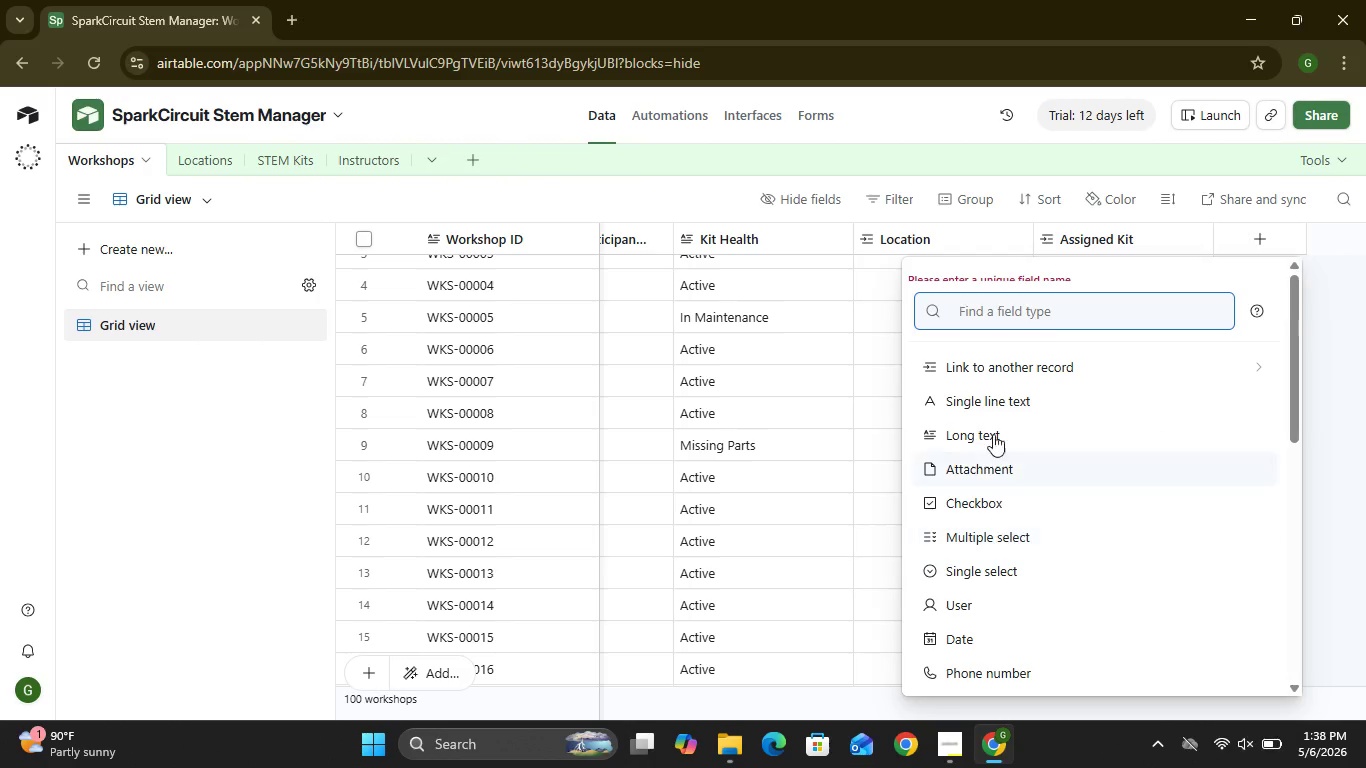 
wait(6.64)
 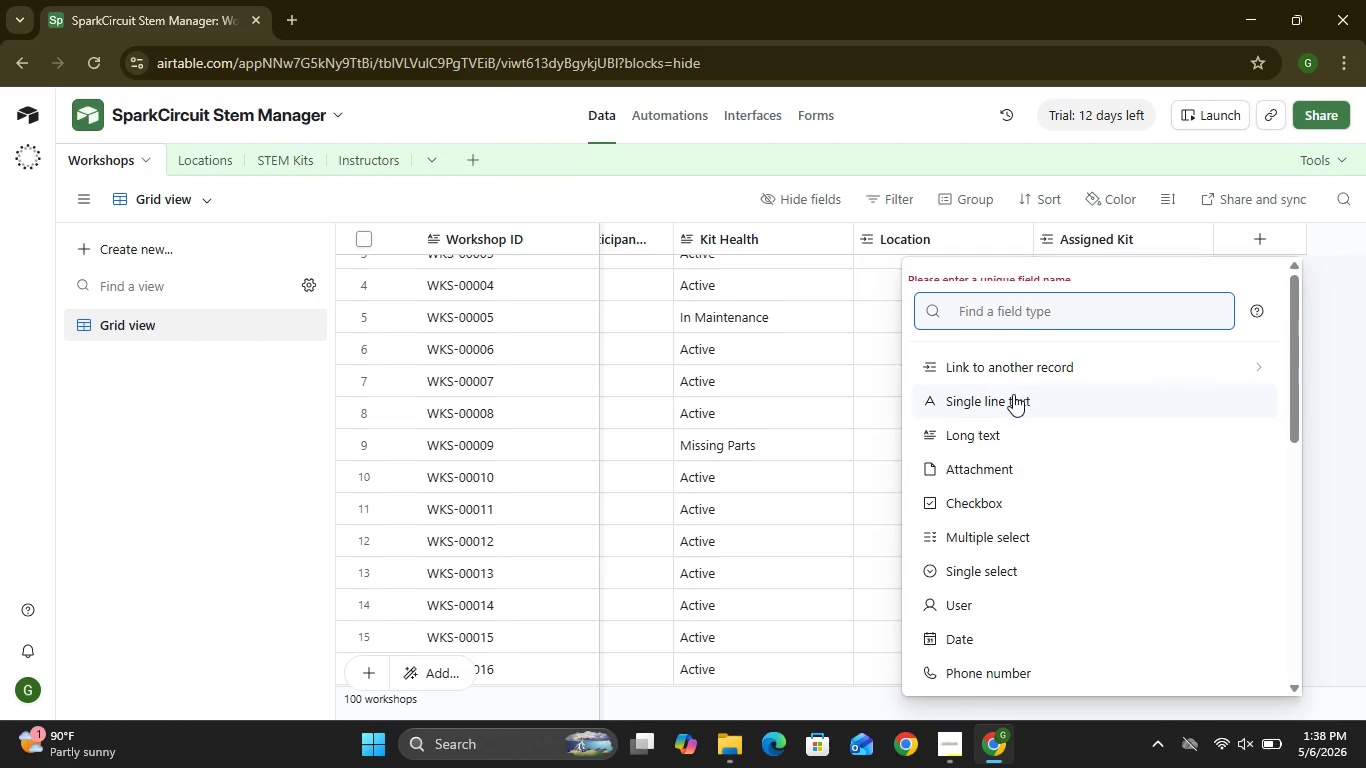 
left_click([1000, 362])
 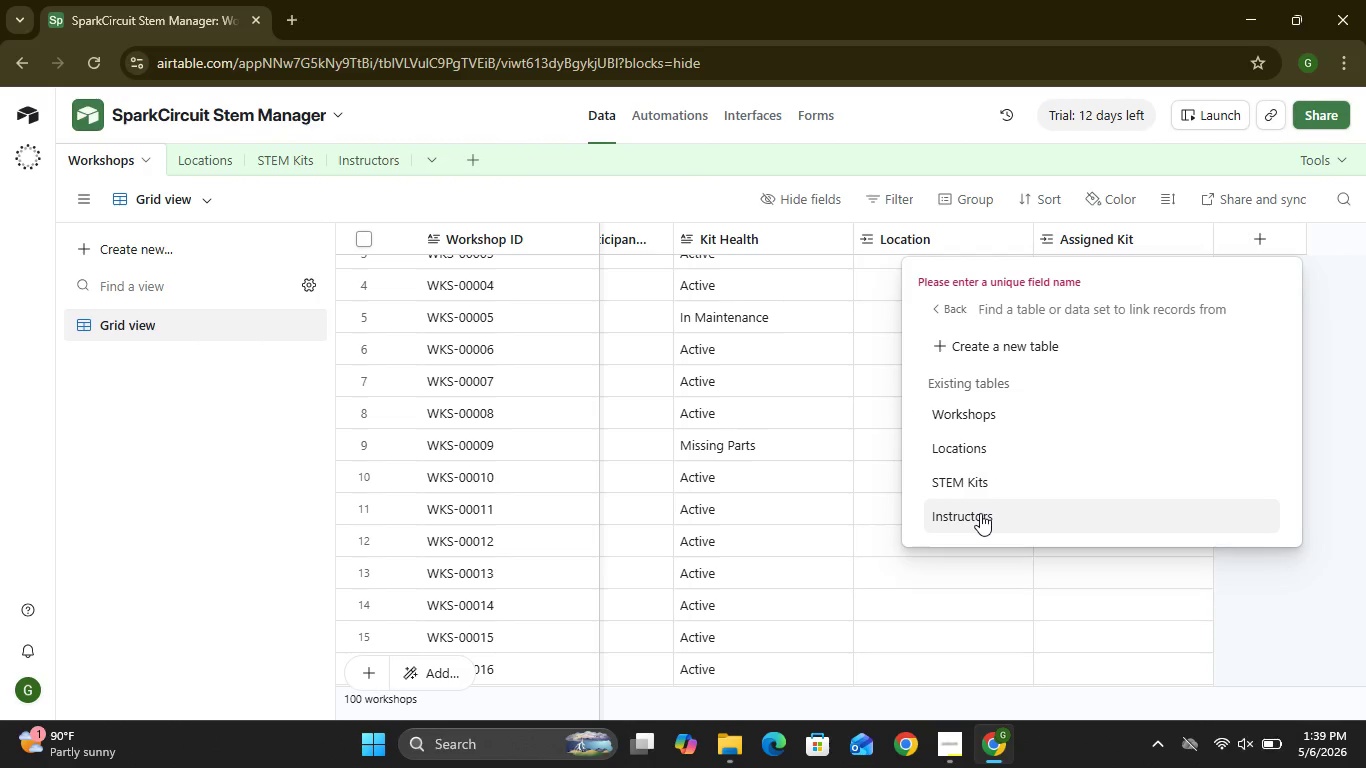 
left_click([980, 513])
 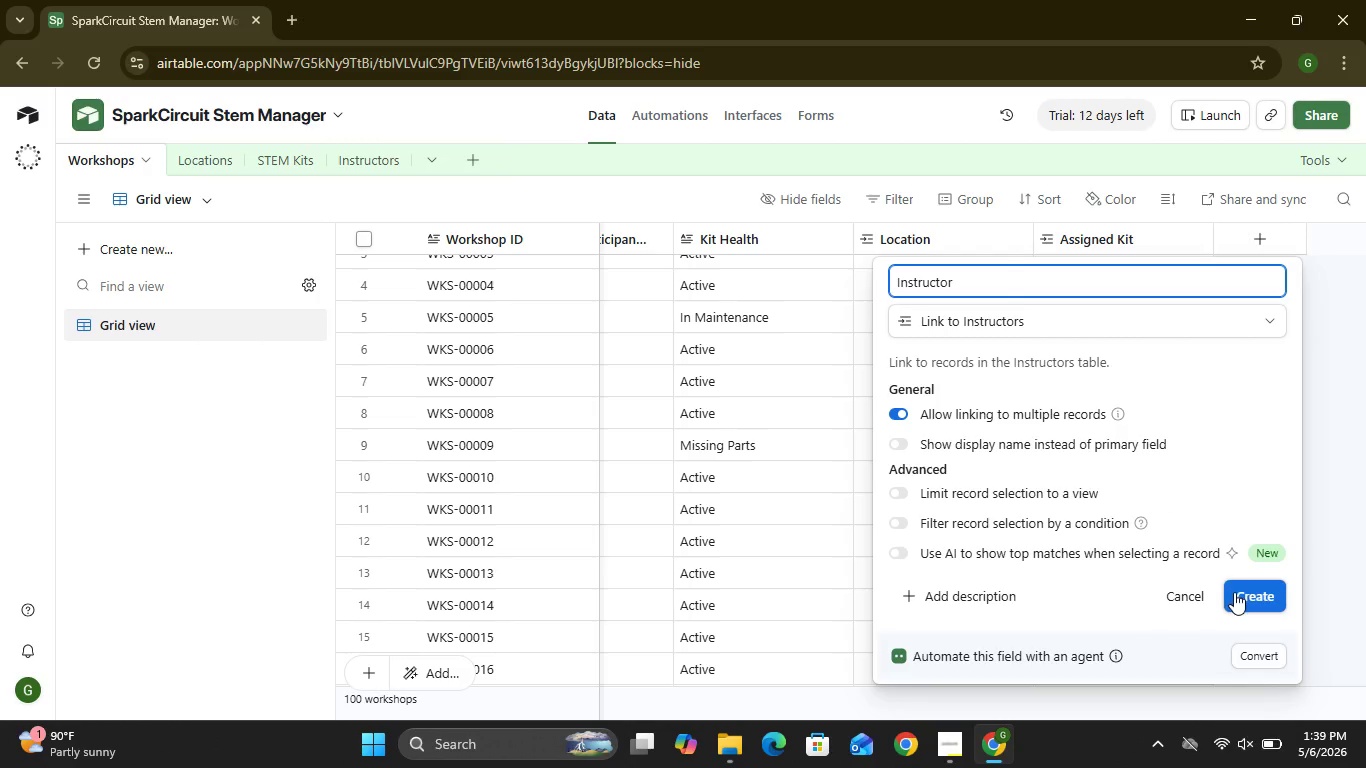 
left_click([1234, 592])
 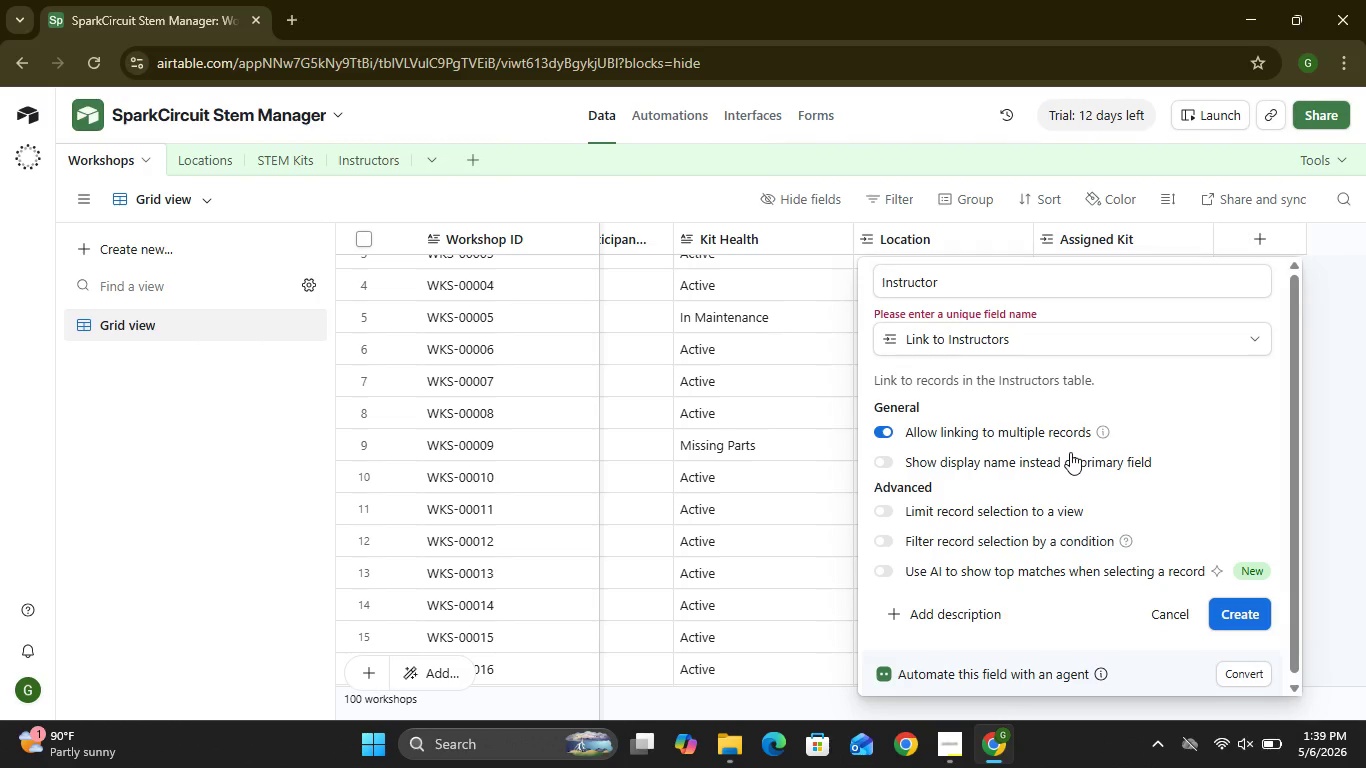 
left_click([994, 285])
 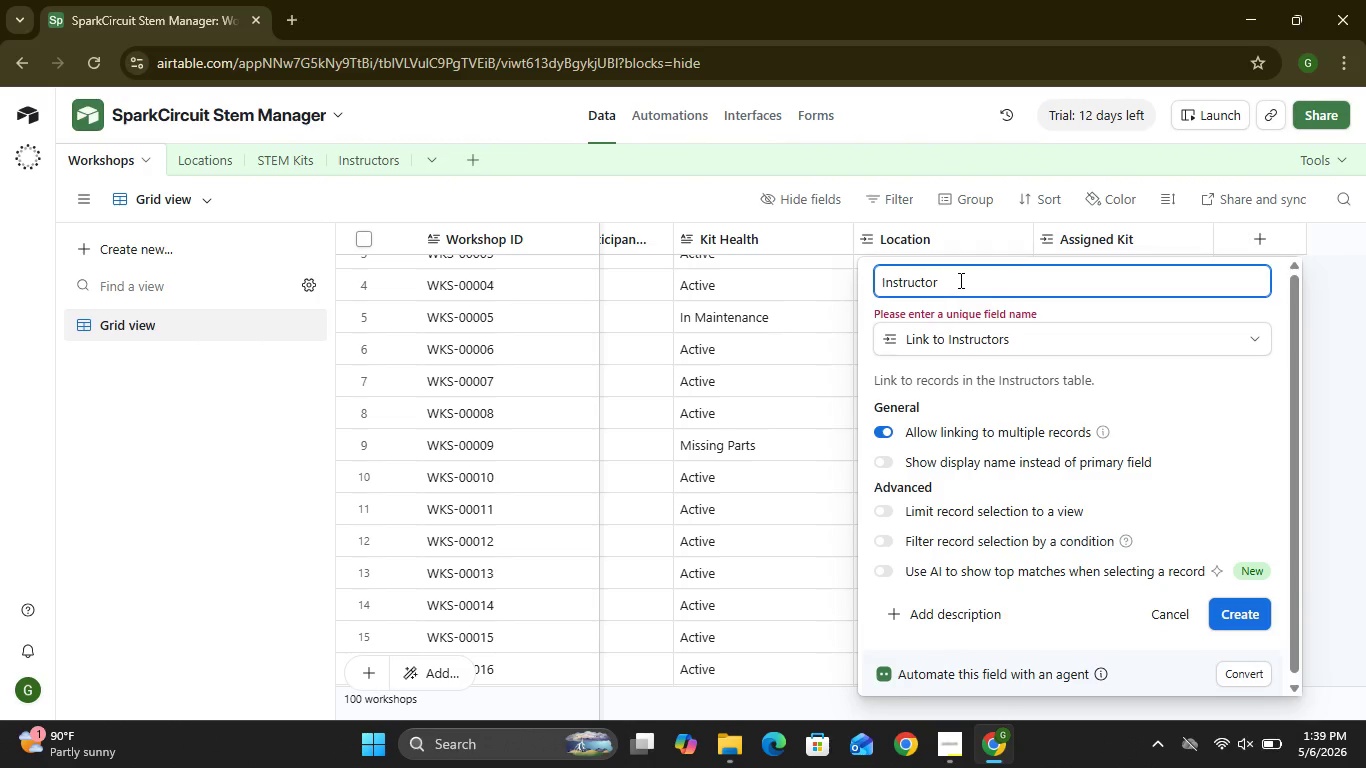 
wait(8.7)
 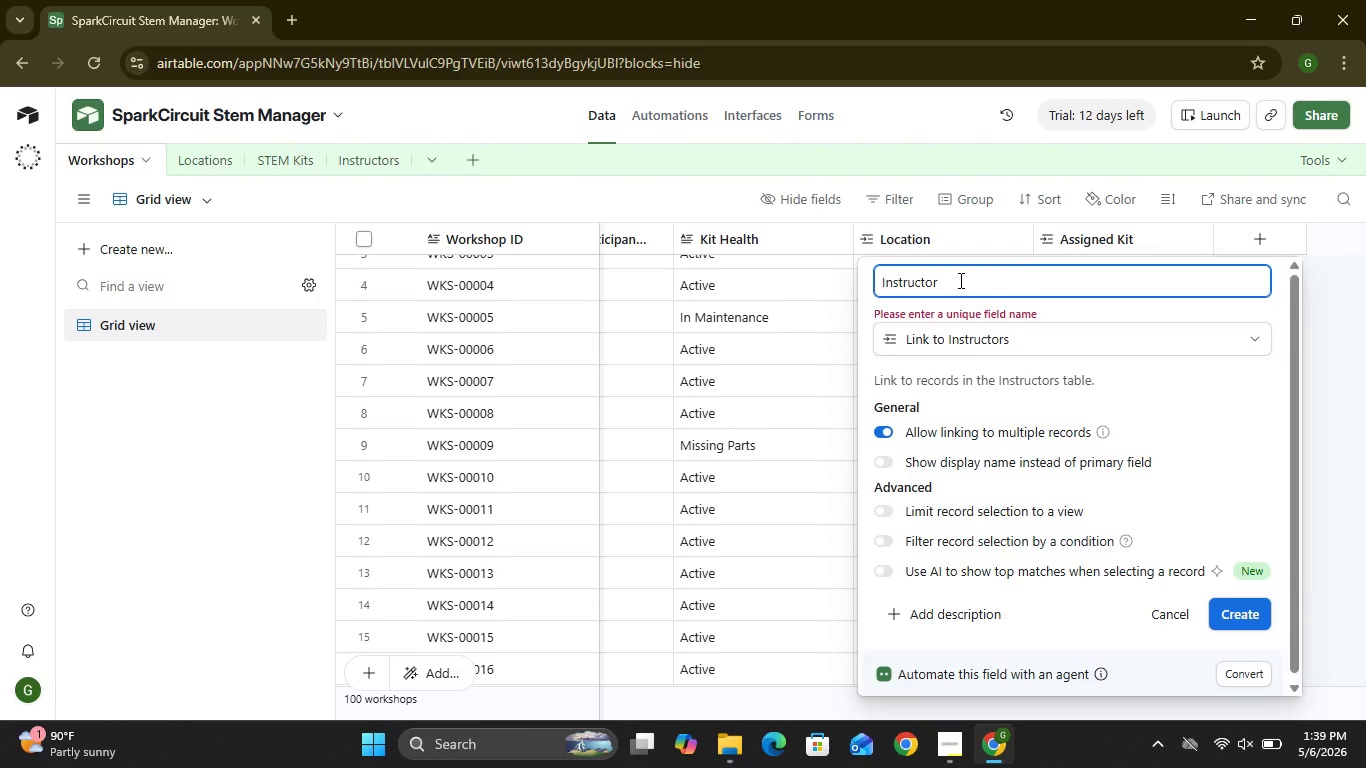 
key(Backspace)
key(Backspace)
type(ors)
 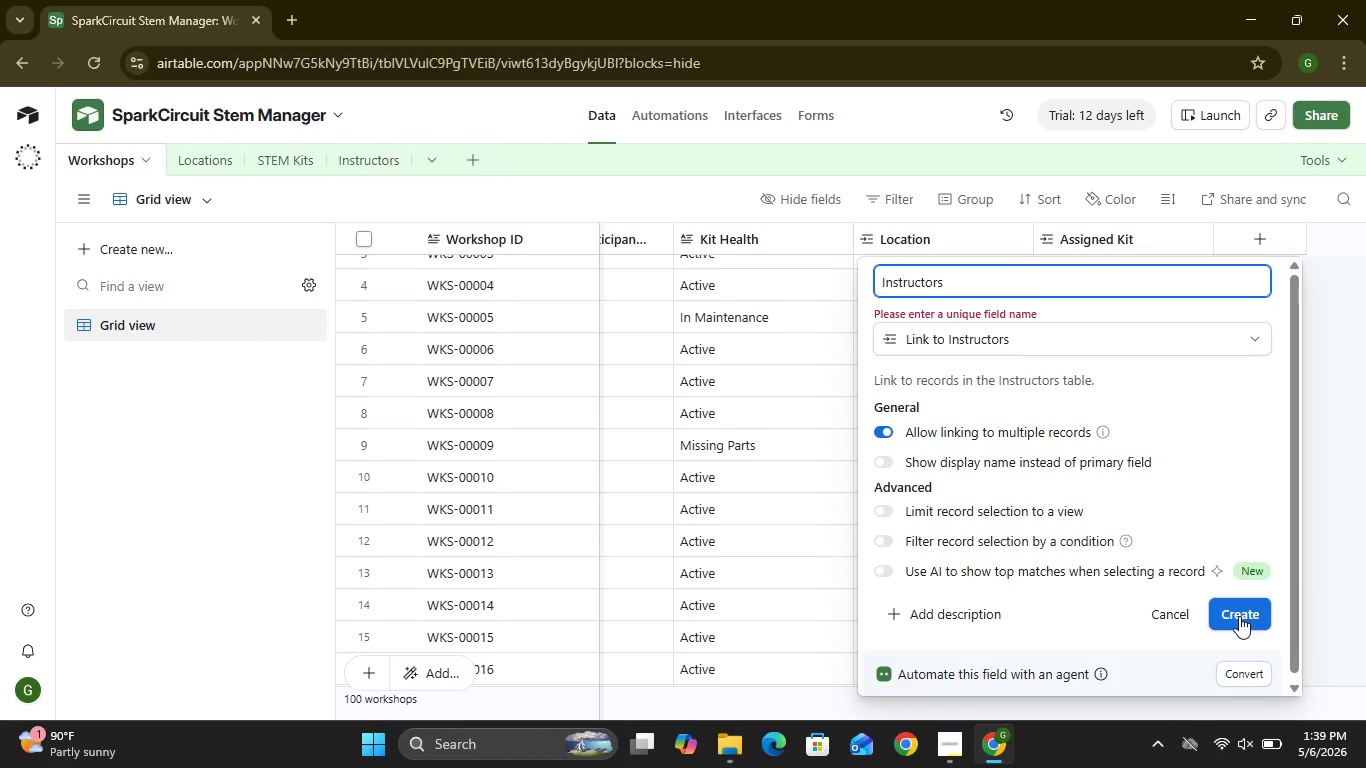 
left_click([1239, 616])
 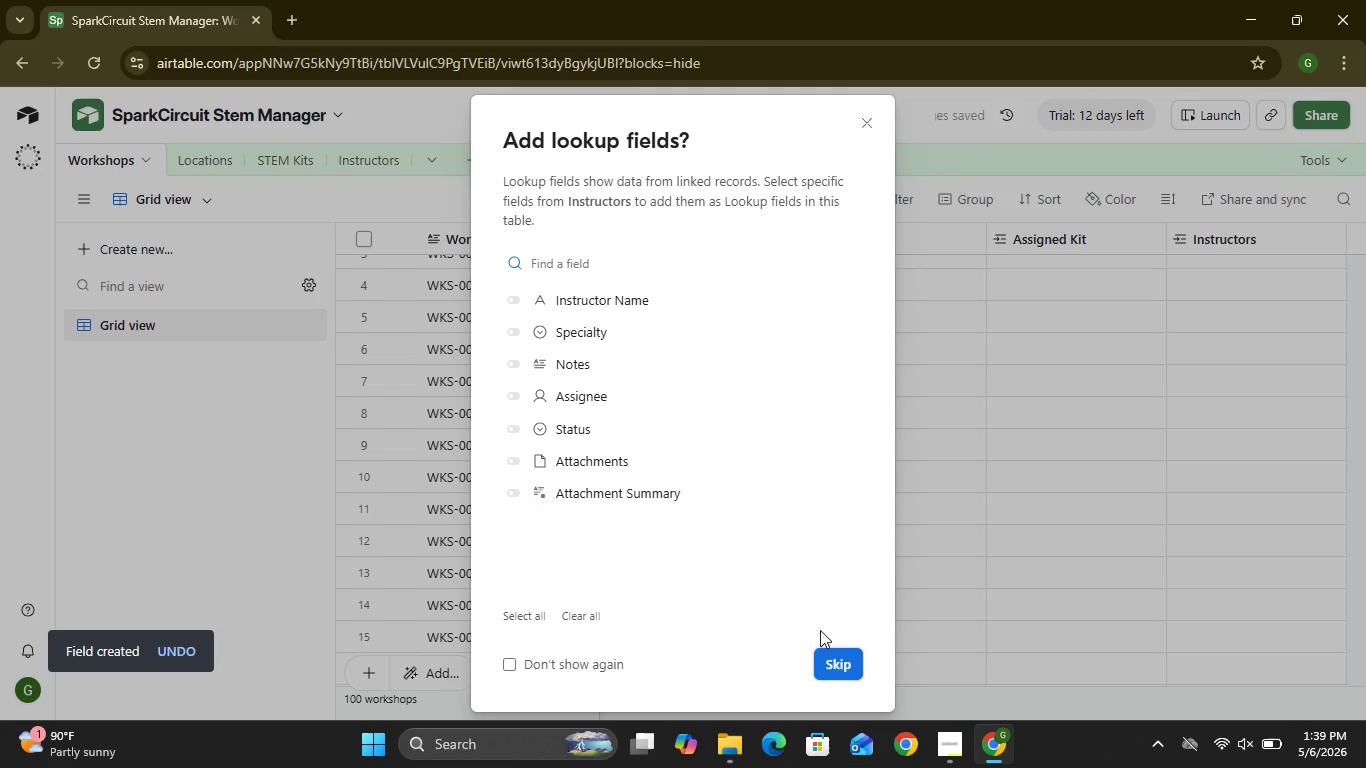 
wait(5.28)
 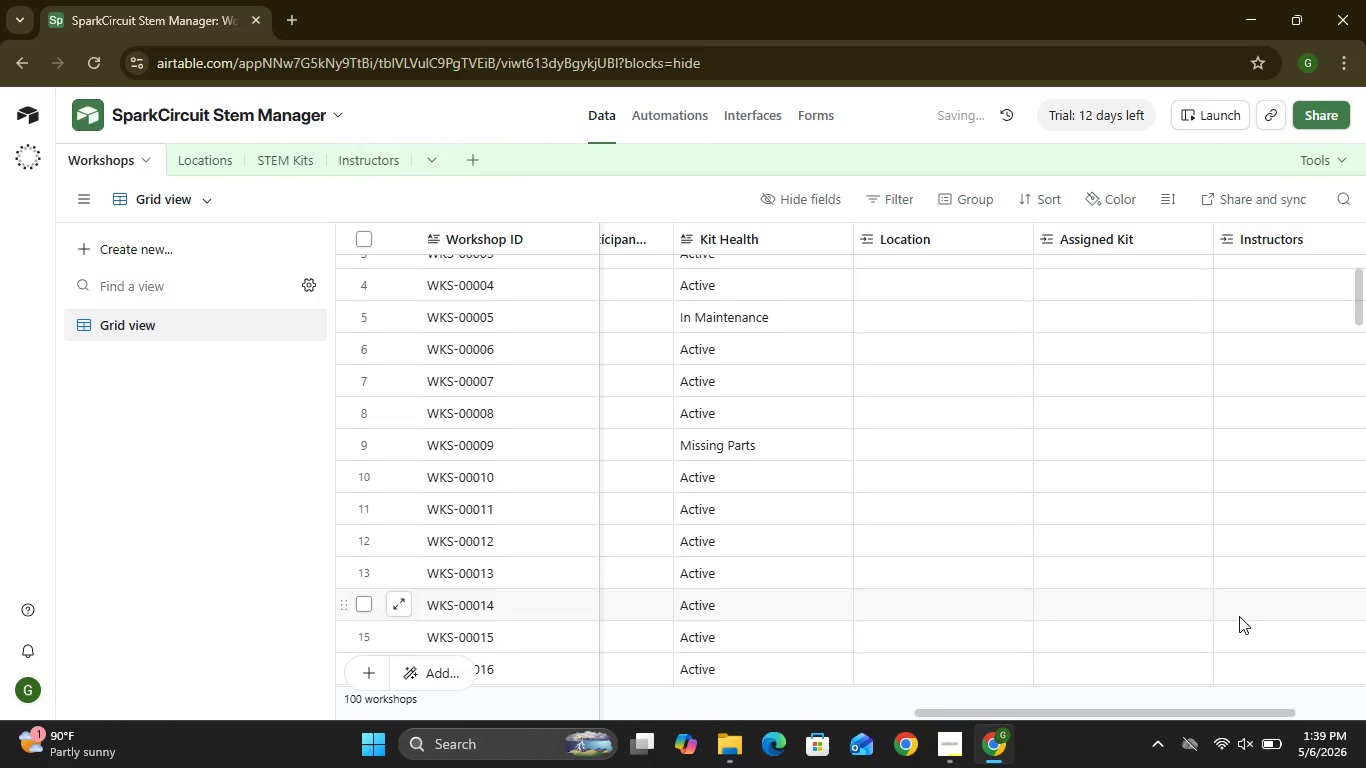 
left_click([833, 667])
 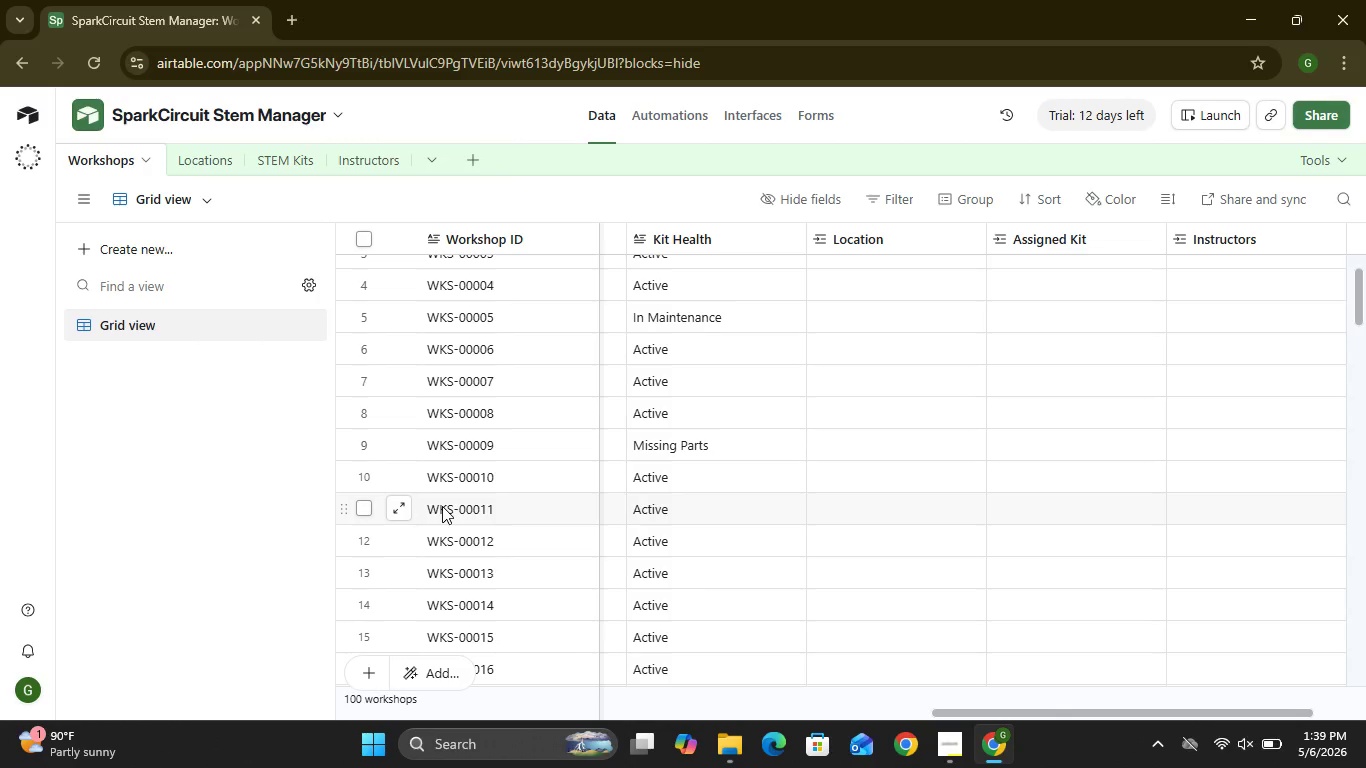 
wait(19.0)
 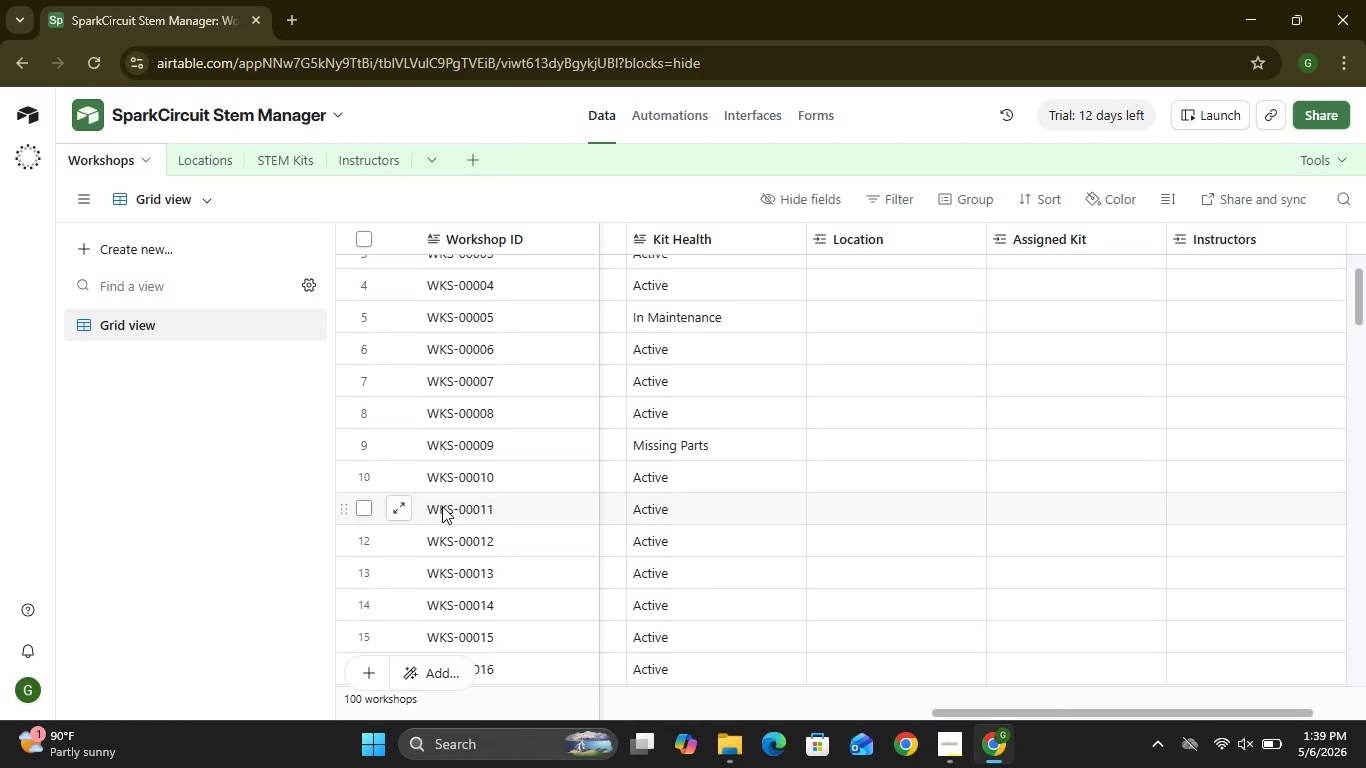 
left_click_drag(start_coordinate=[105, 162], to_coordinate=[566, 416])
 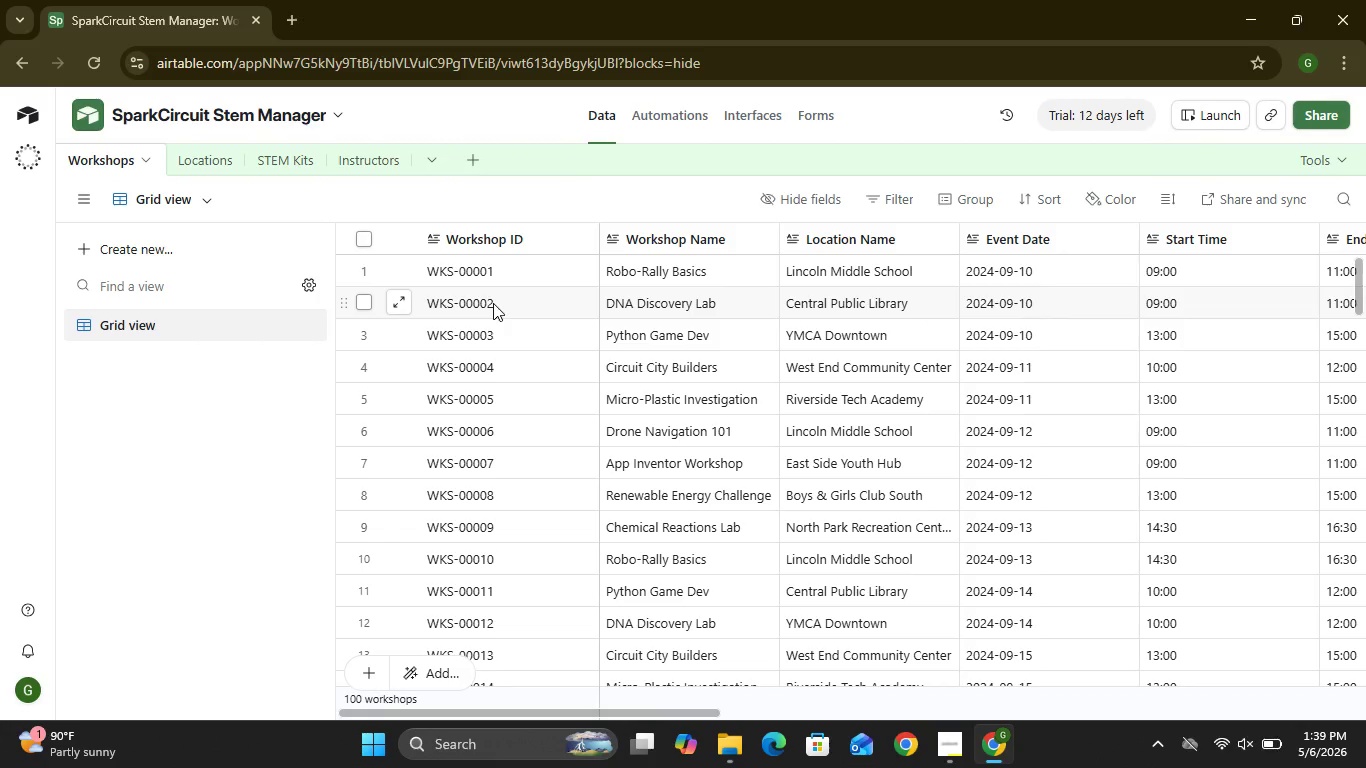 
wait(11.97)
 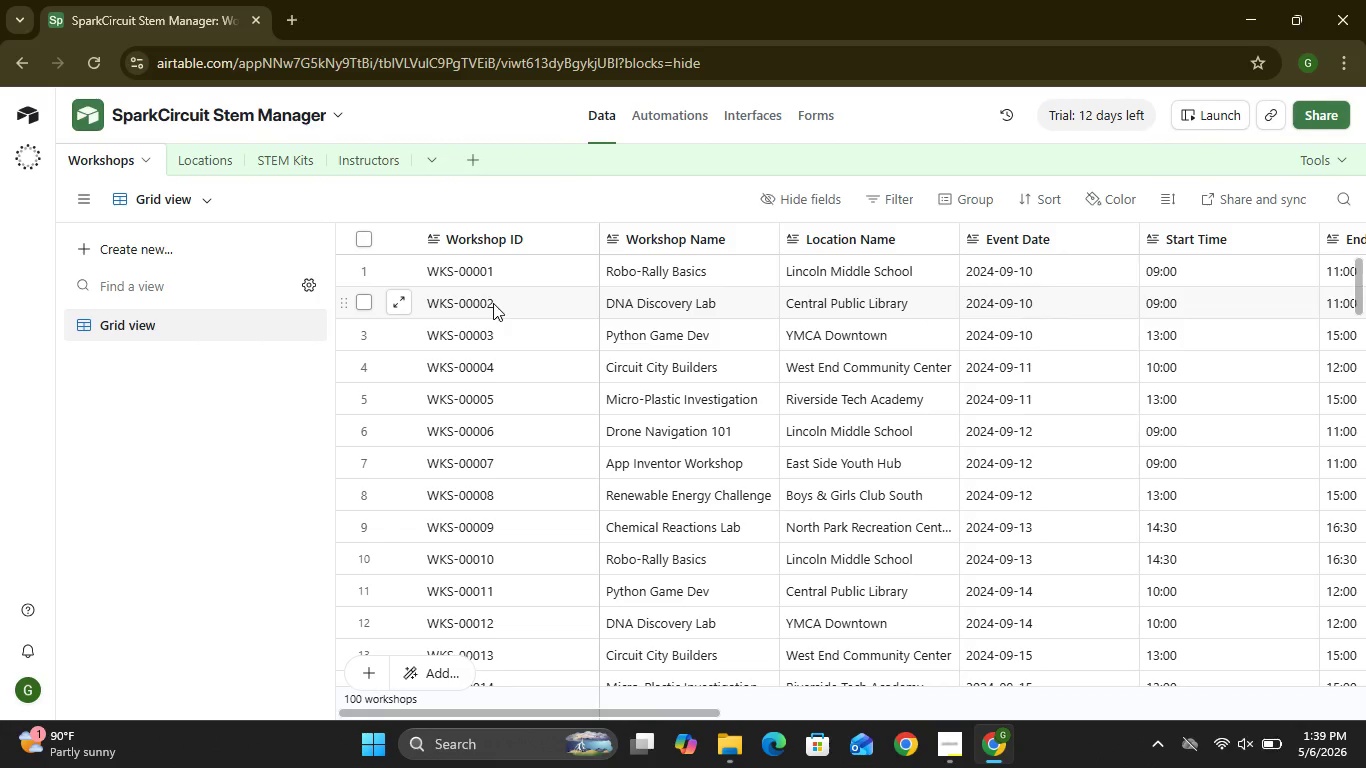 
left_click([954, 239])
 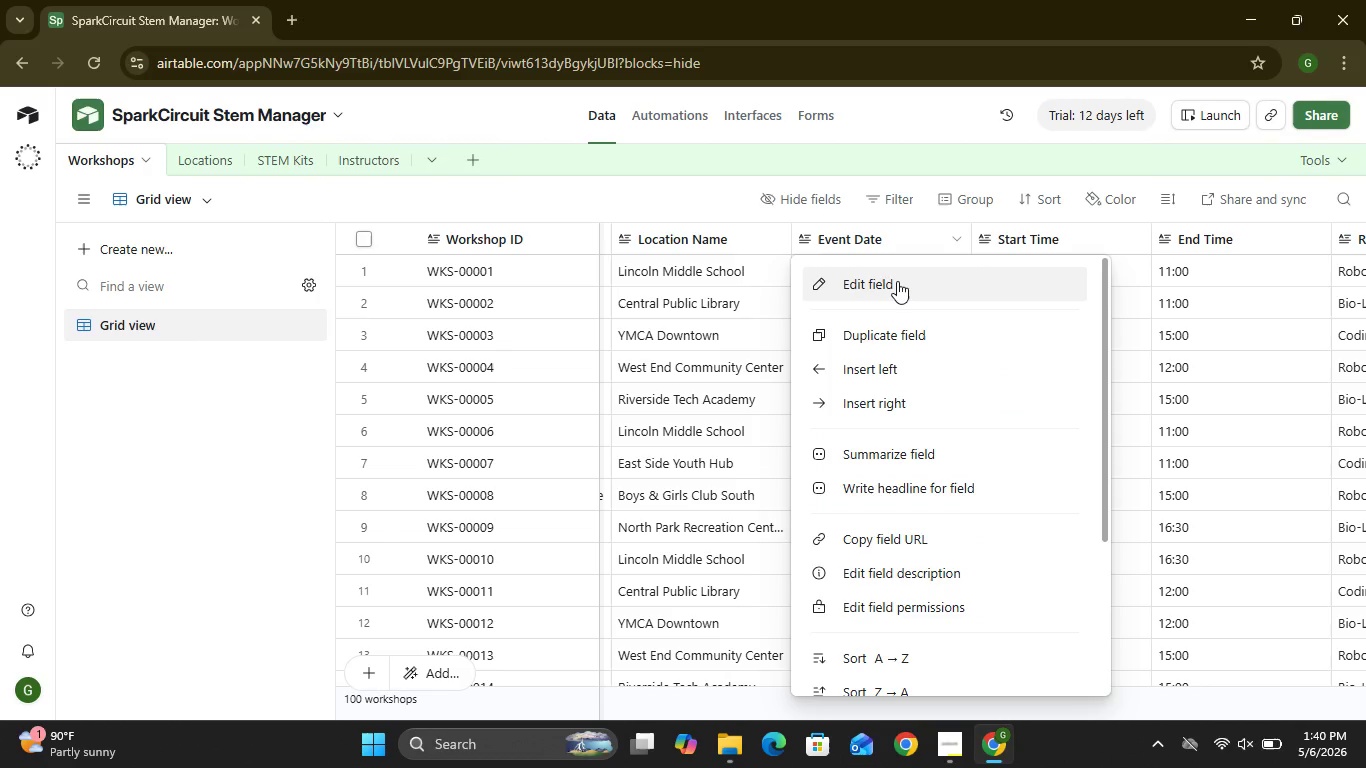 
left_click([897, 281])
 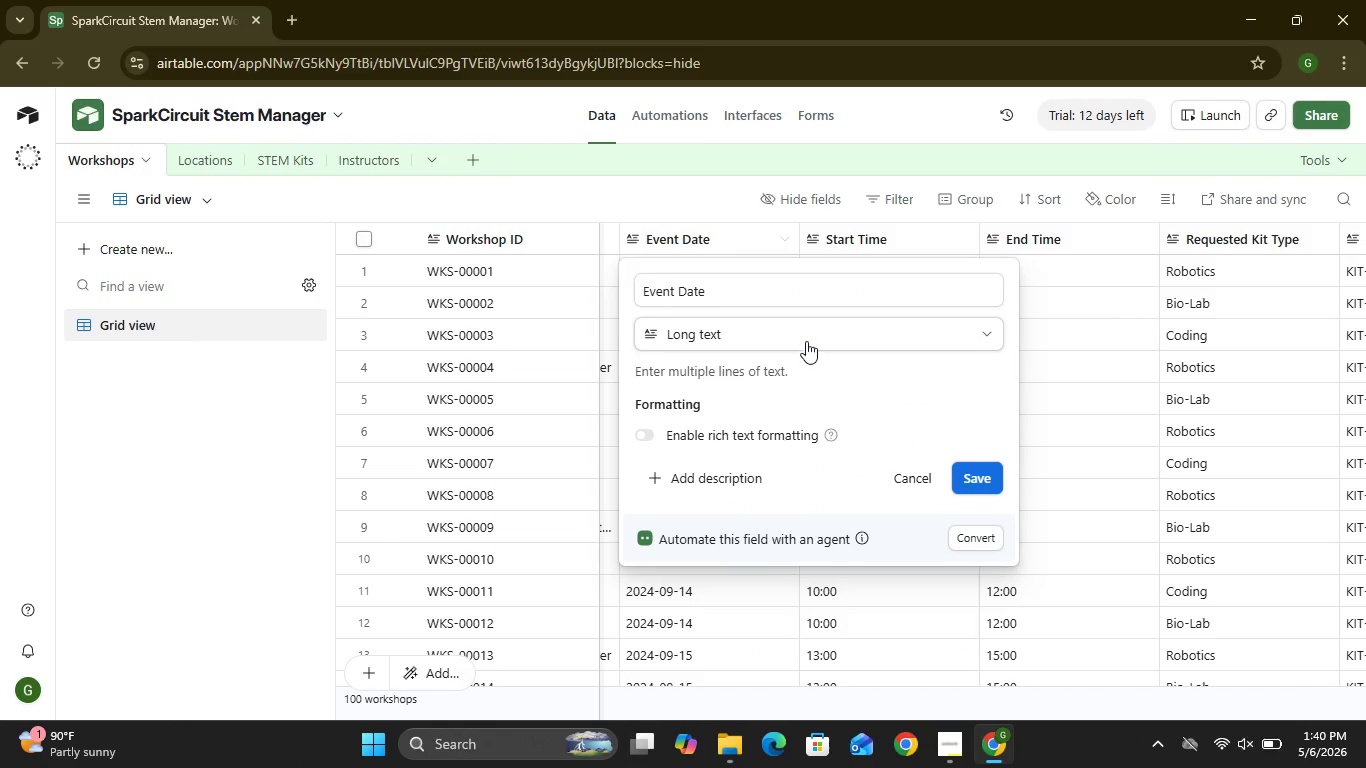 
left_click([805, 340])
 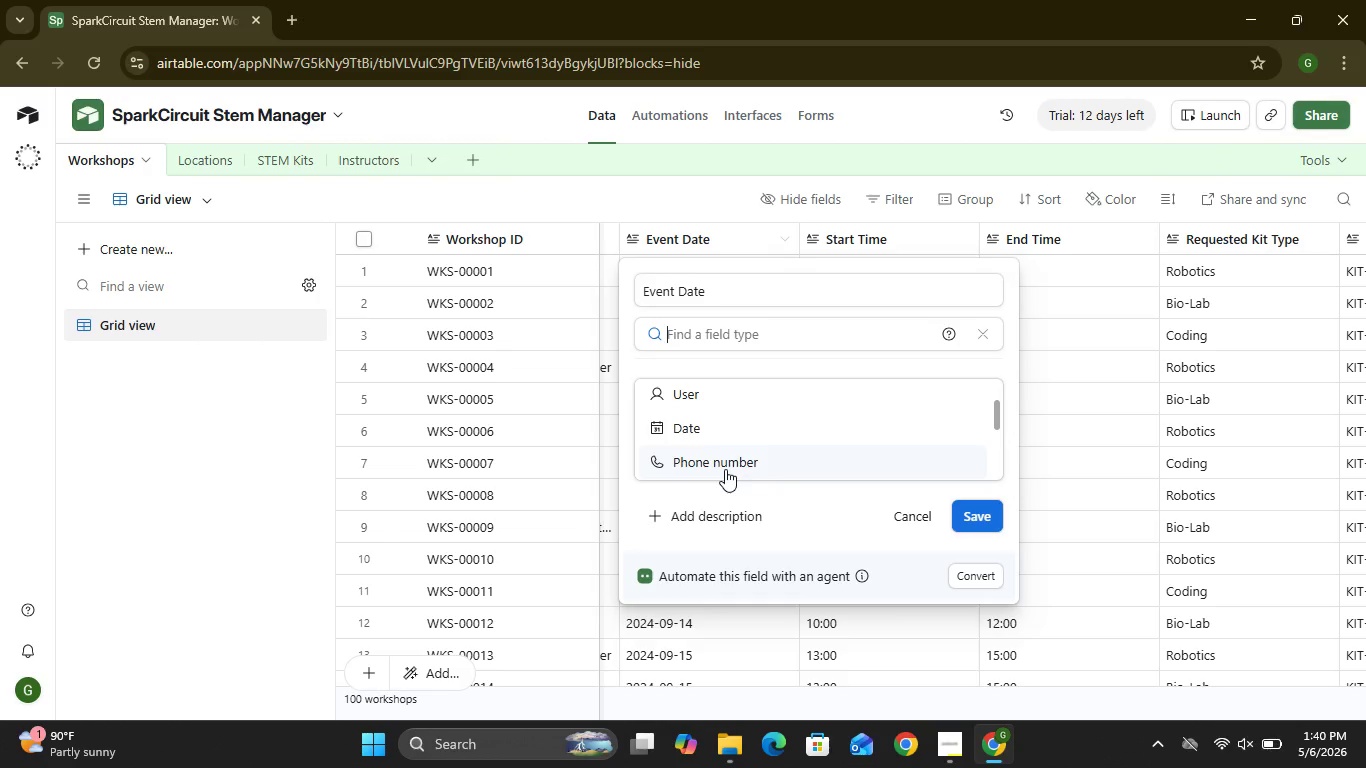 
left_click([684, 427])
 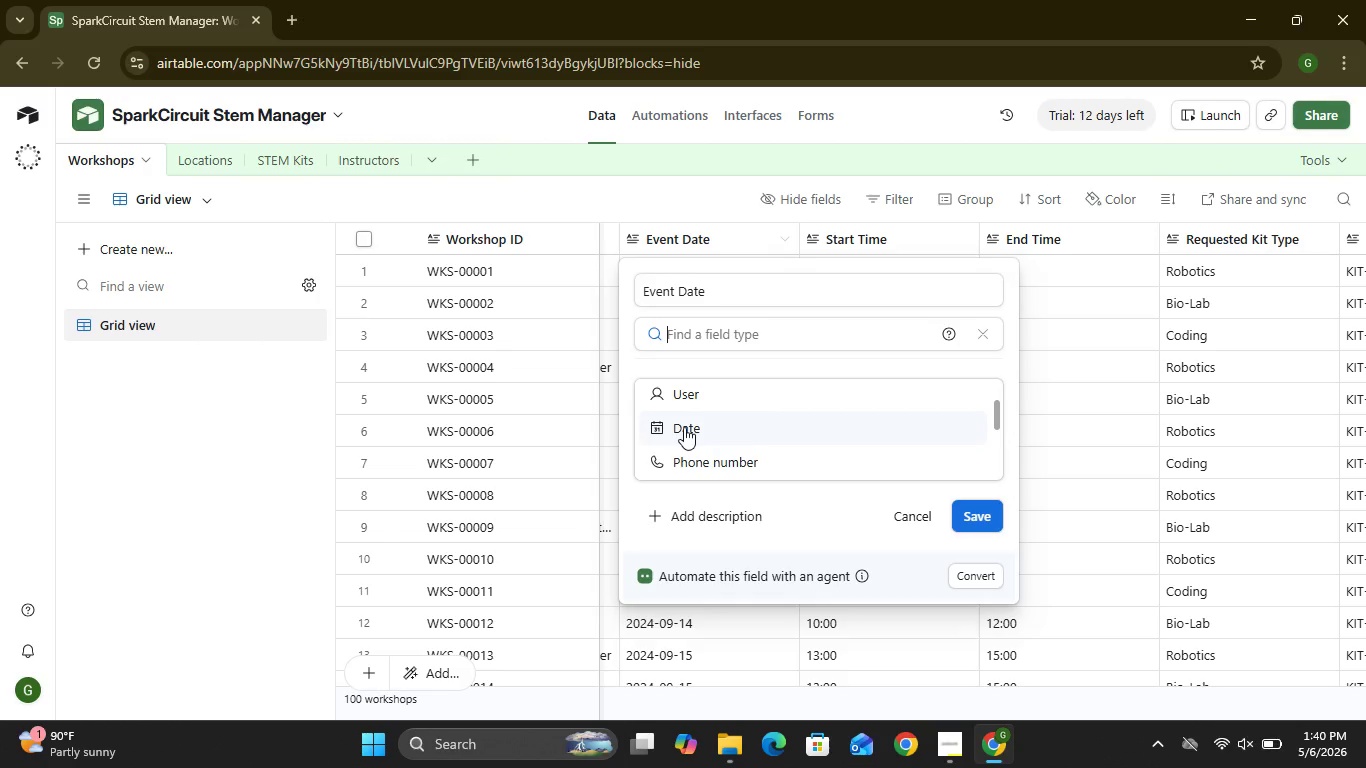 
mouse_move([705, 429])
 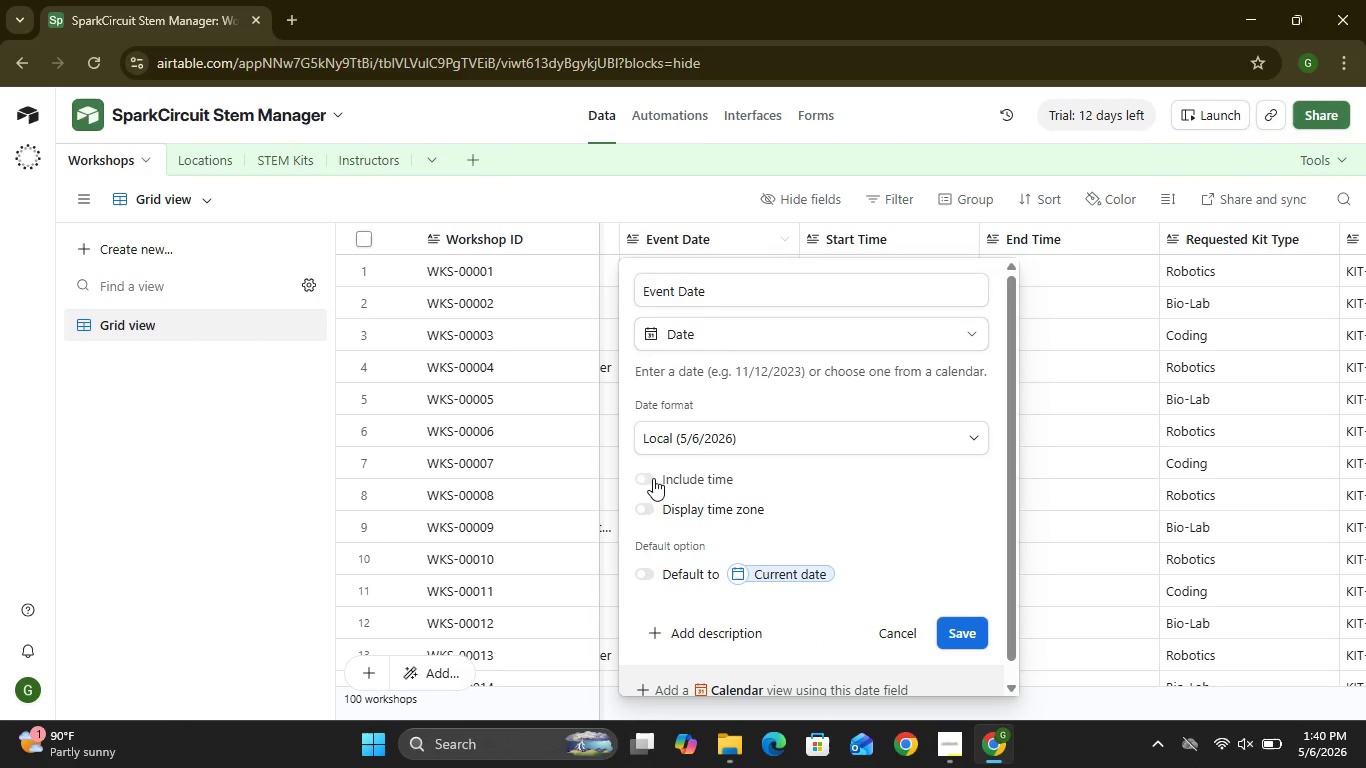 
left_click([648, 478])
 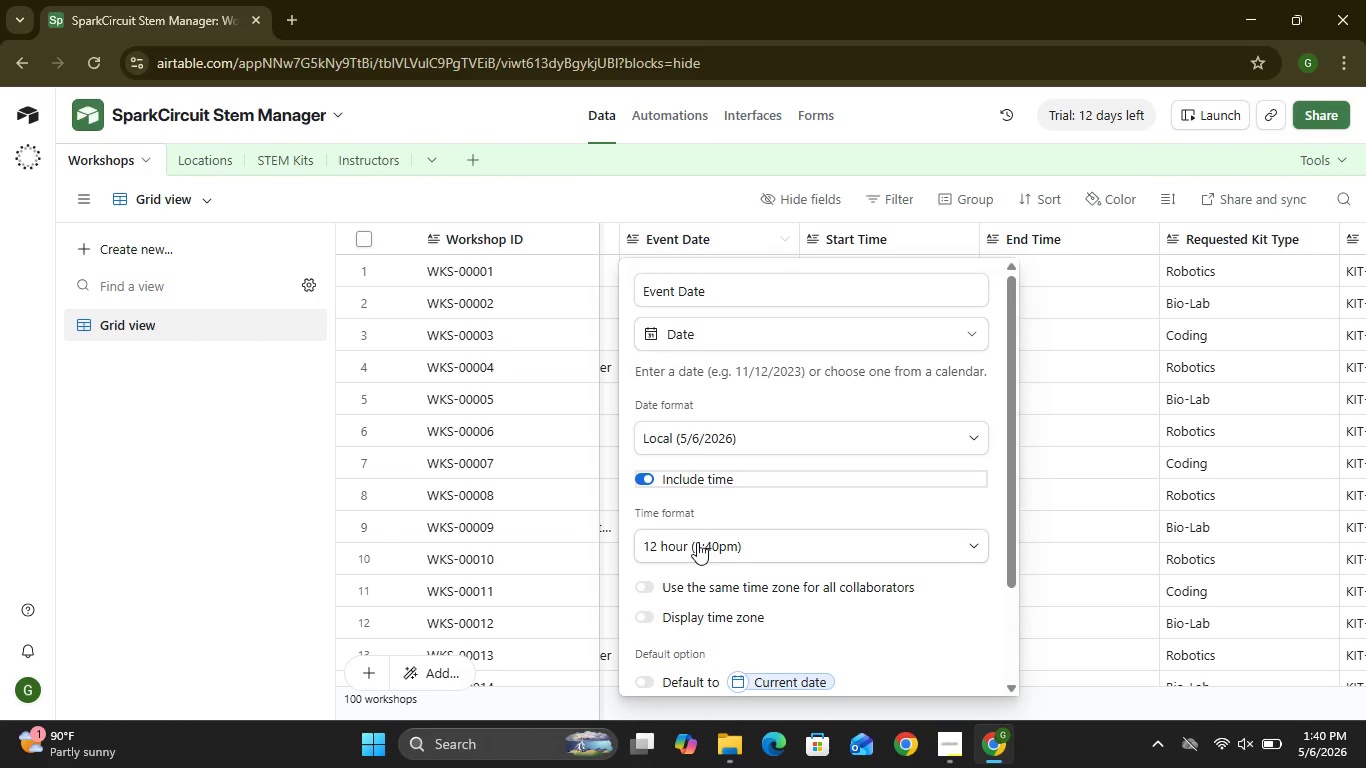 
wait(11.86)
 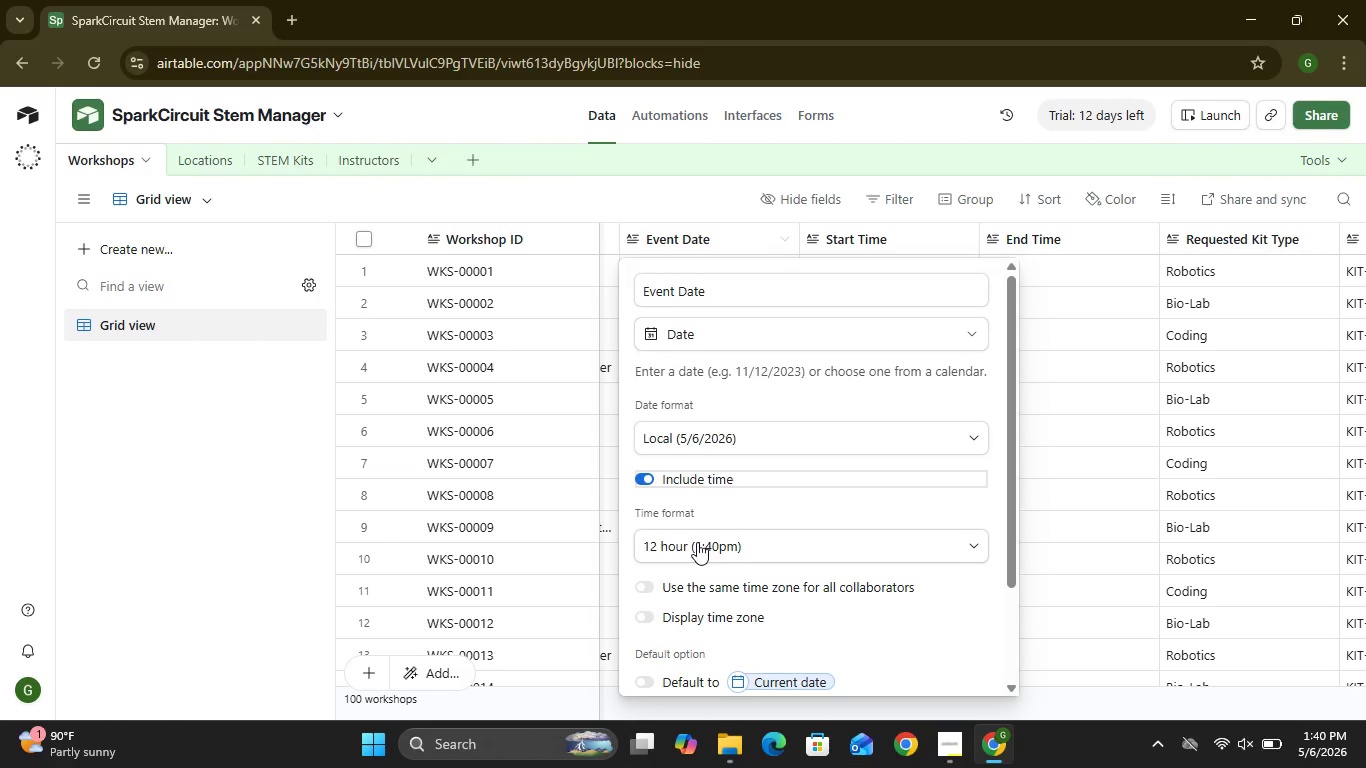 
left_click([642, 557])
 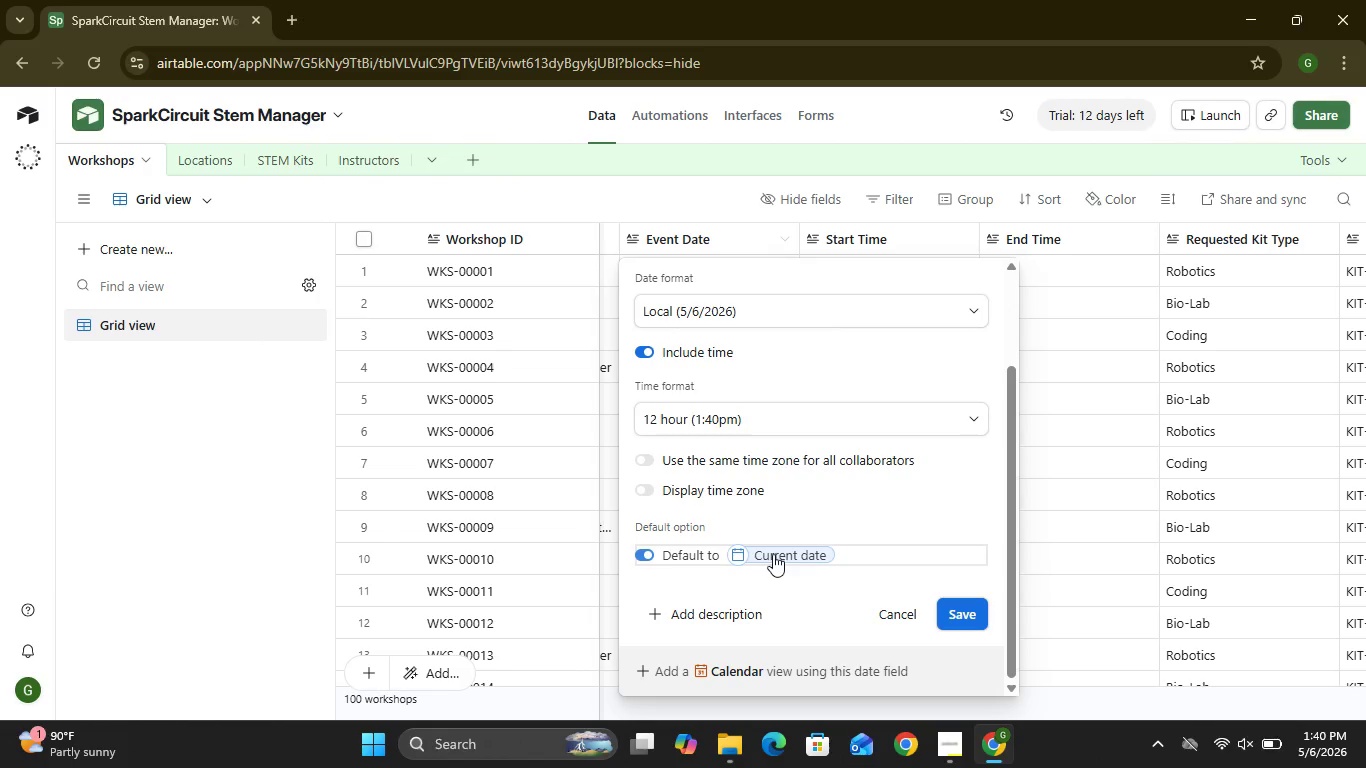 
left_click([773, 554])
 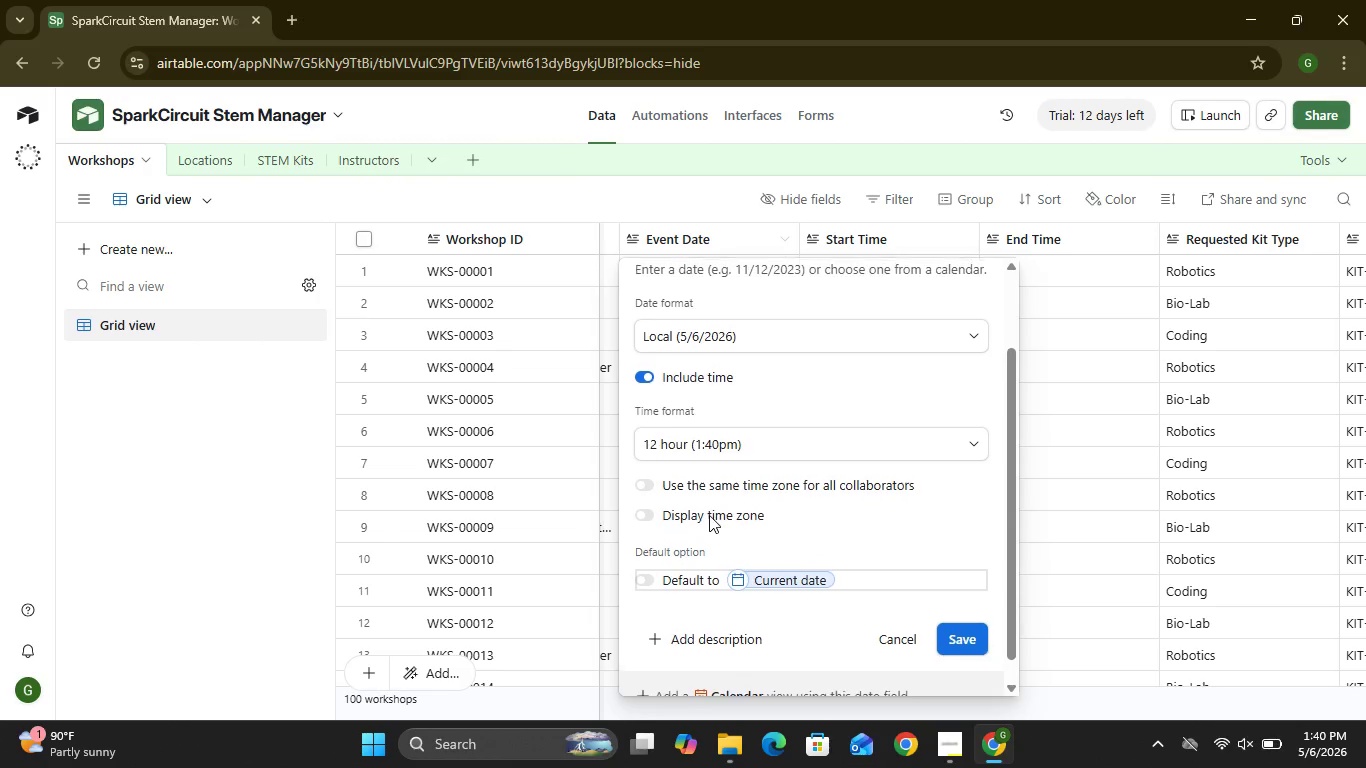 
wait(6.78)
 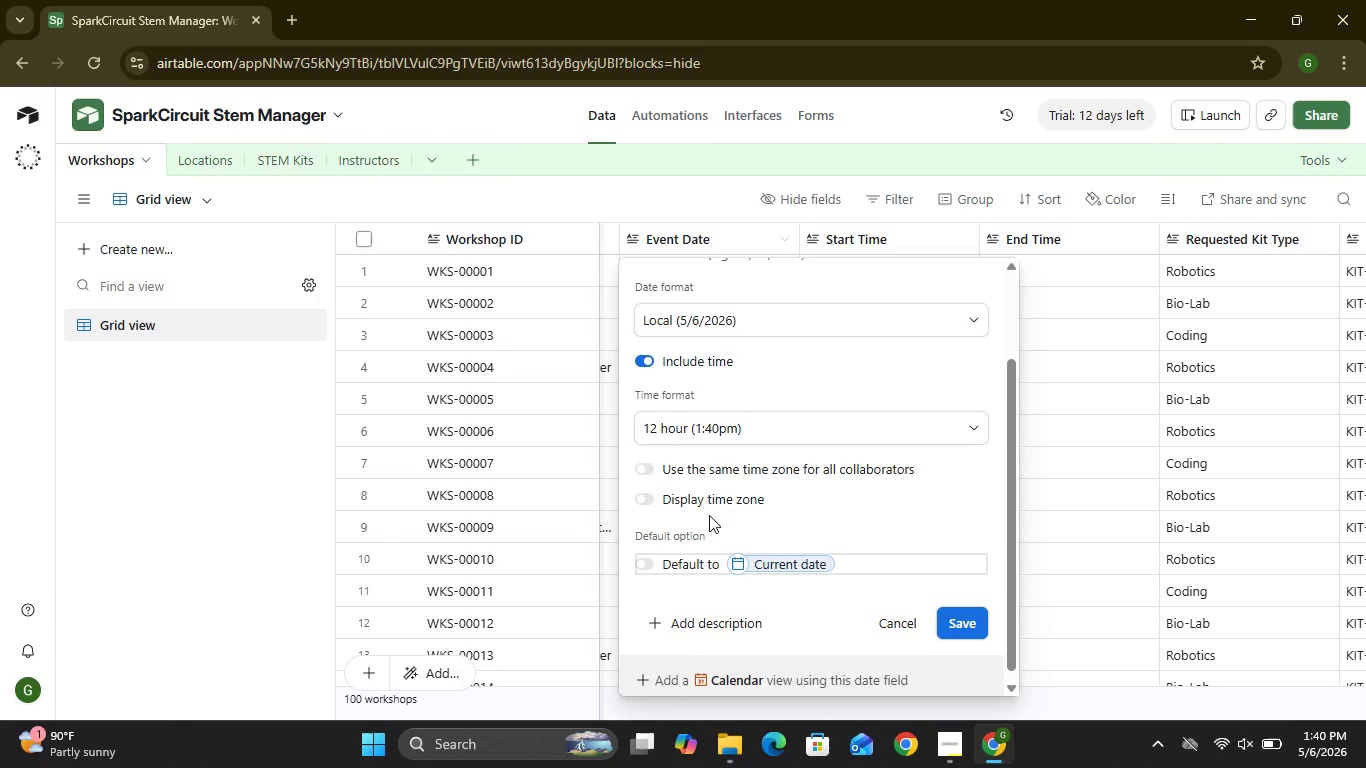 
left_click([713, 508])
 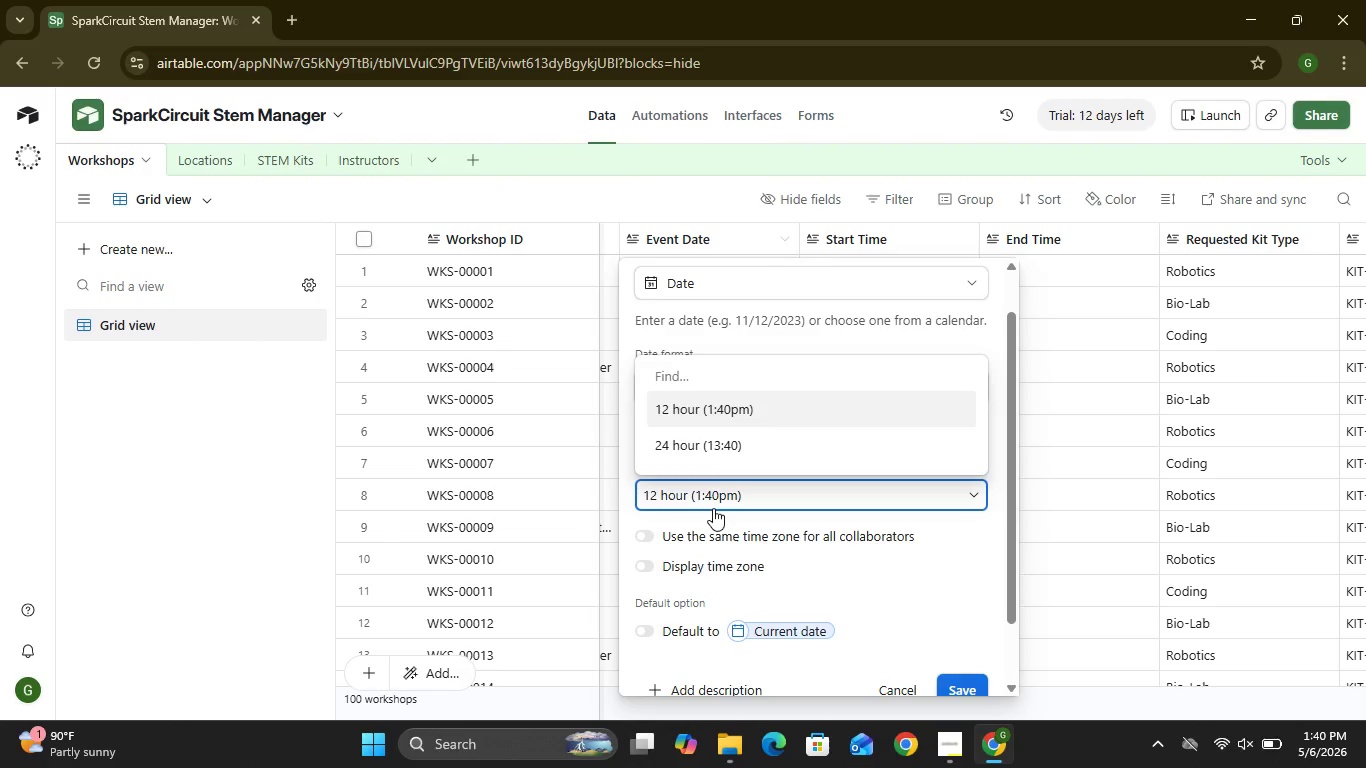 
left_click([713, 508])
 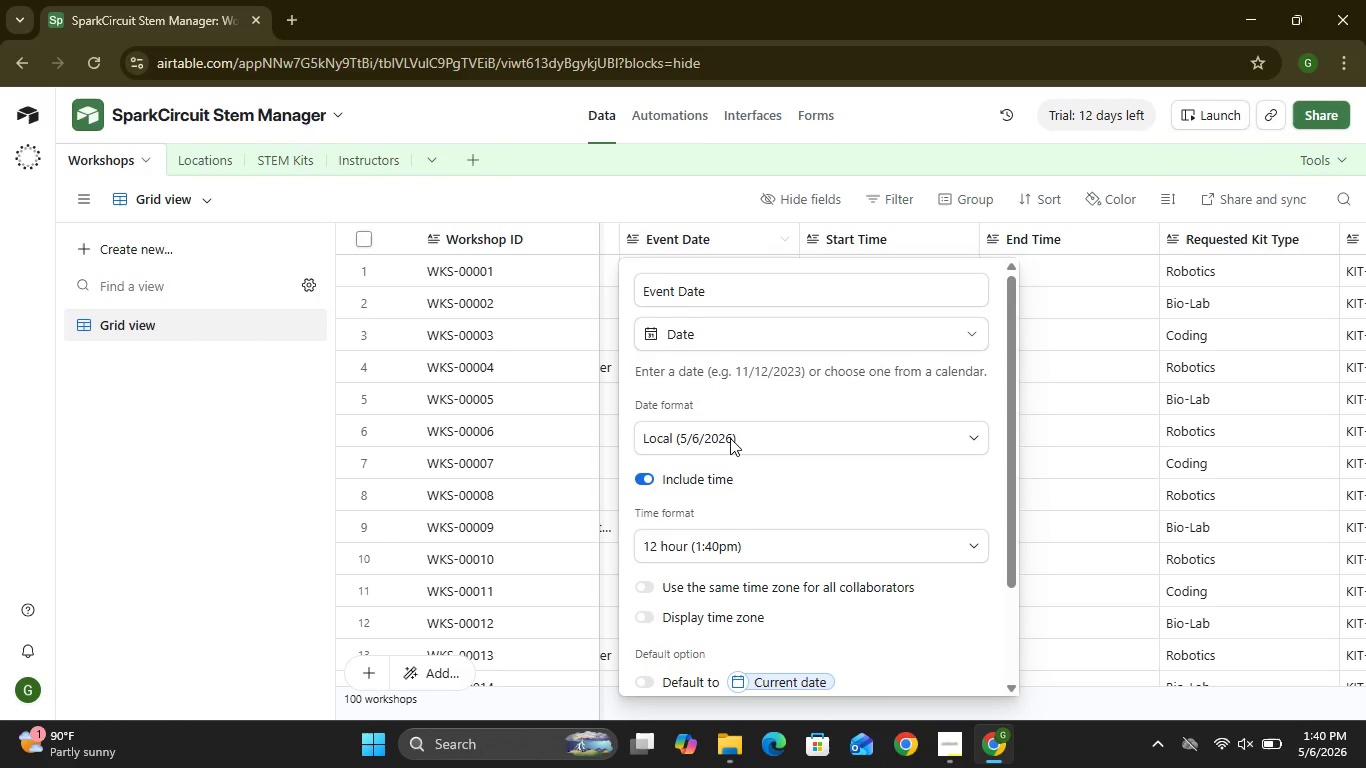 
wait(5.89)
 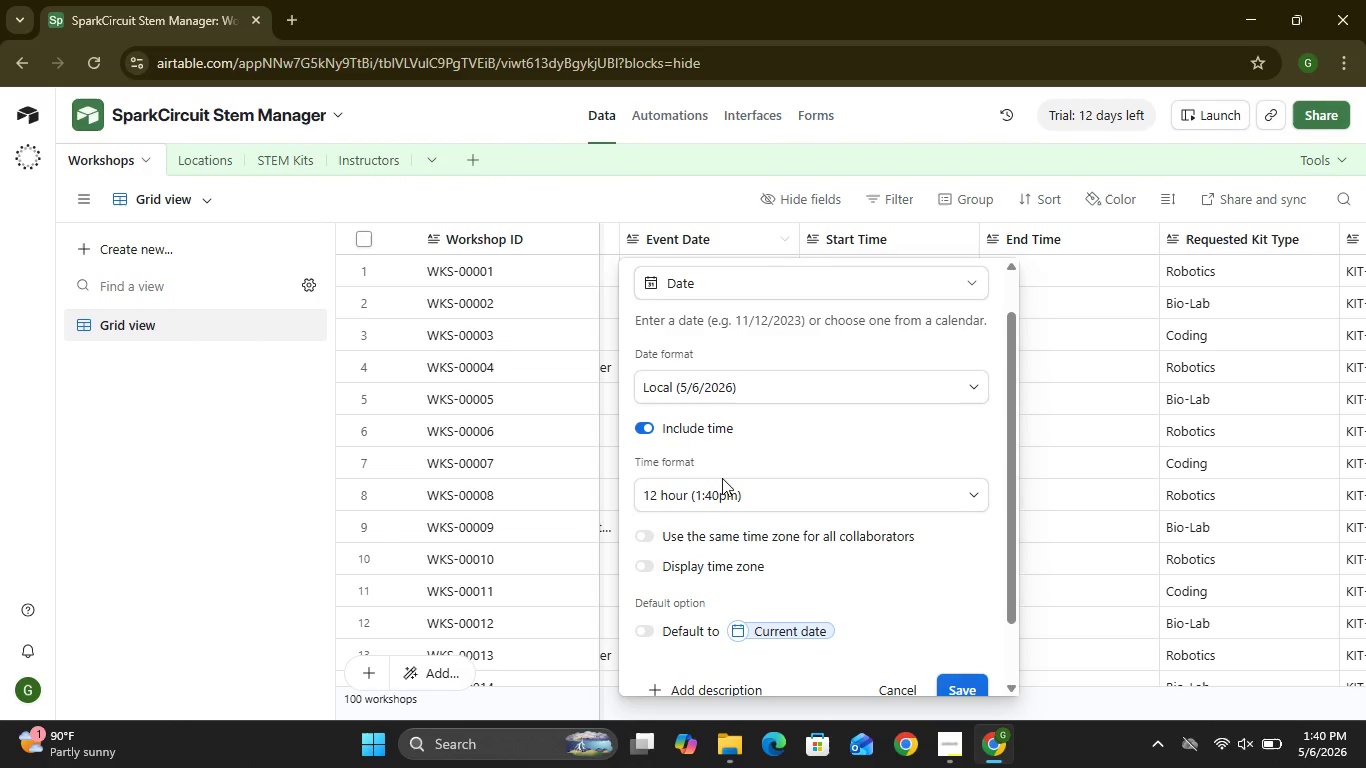 
left_click([729, 344])
 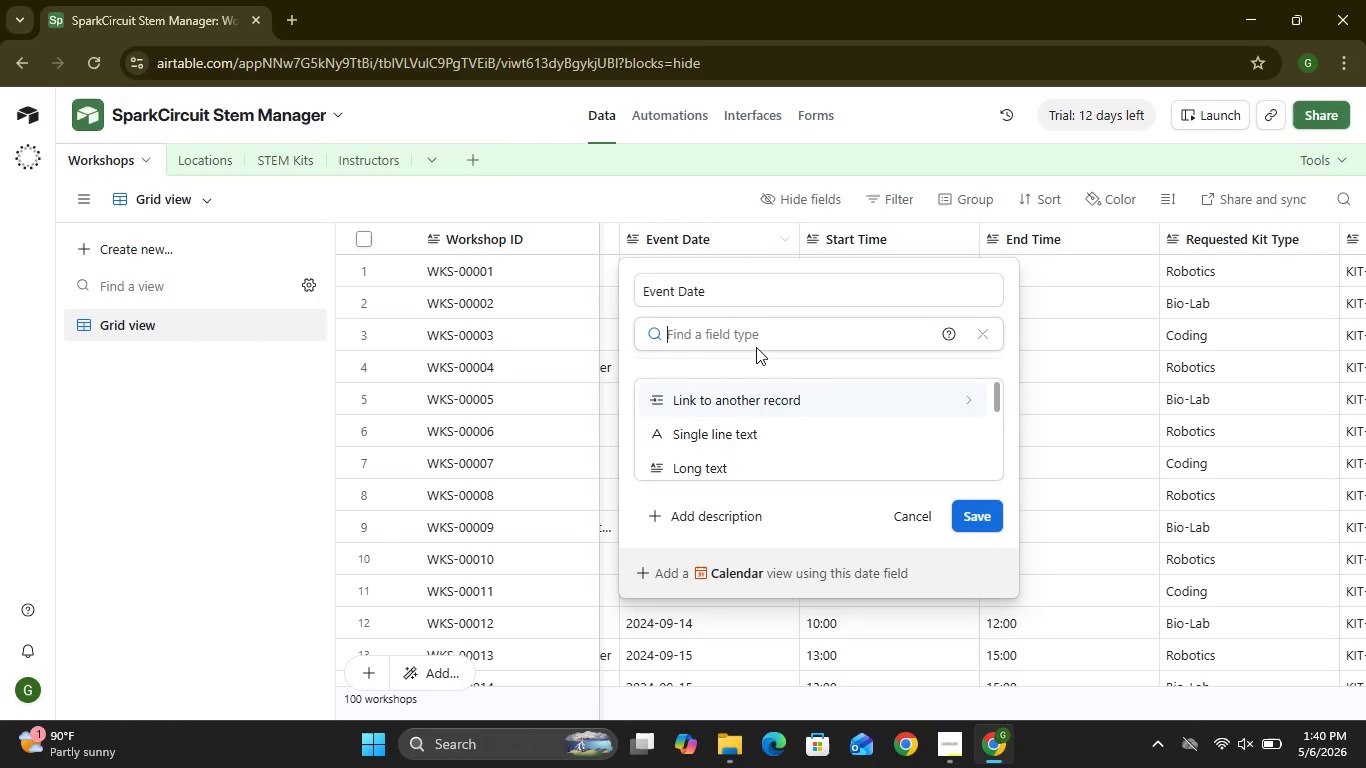 
wait(13.75)
 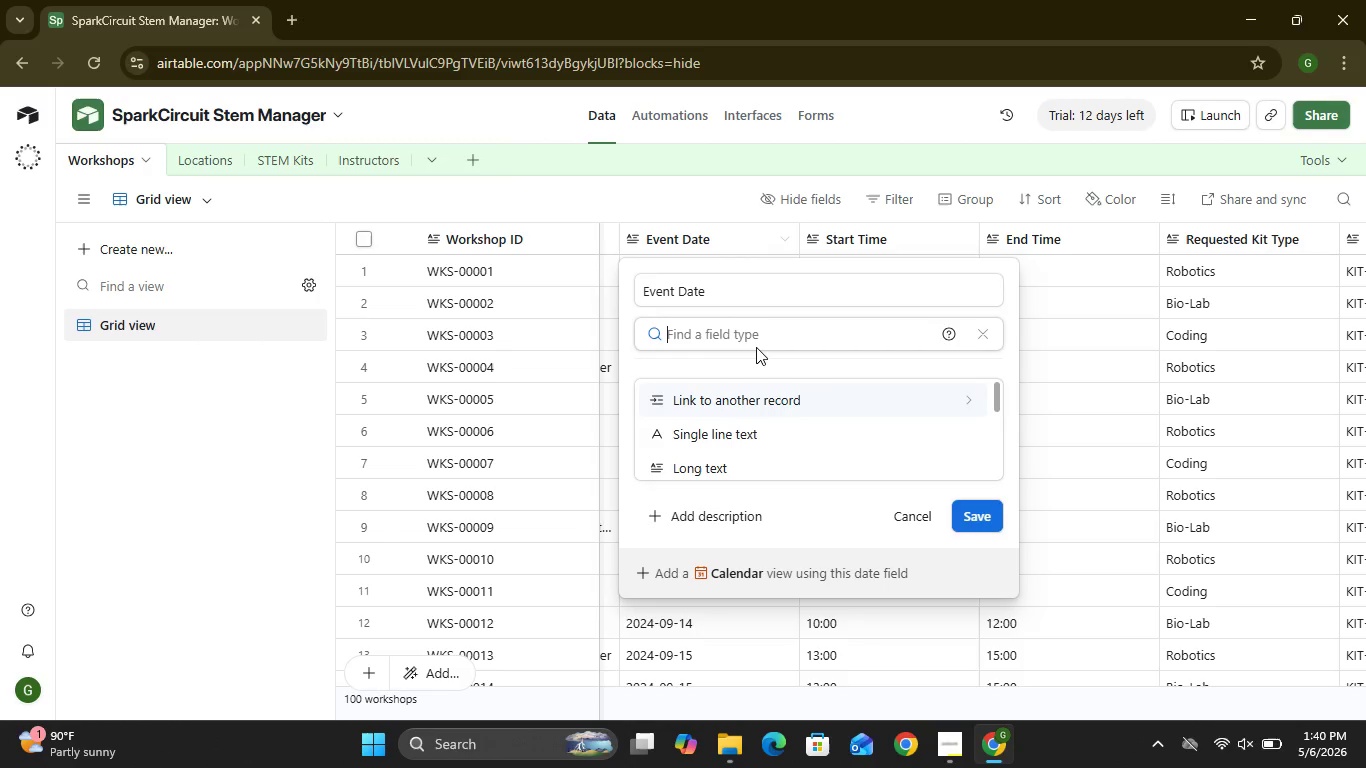 
left_click([684, 416])
 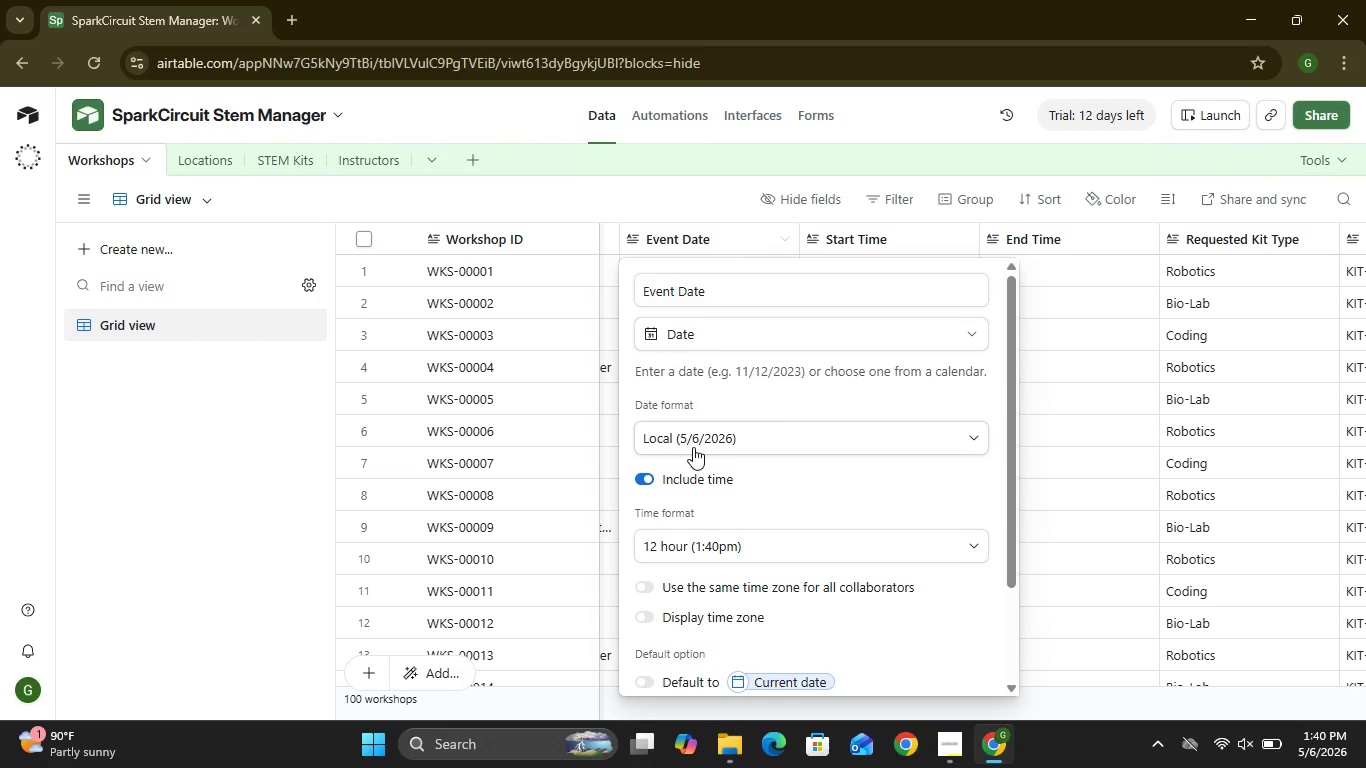 
left_click([693, 447])
 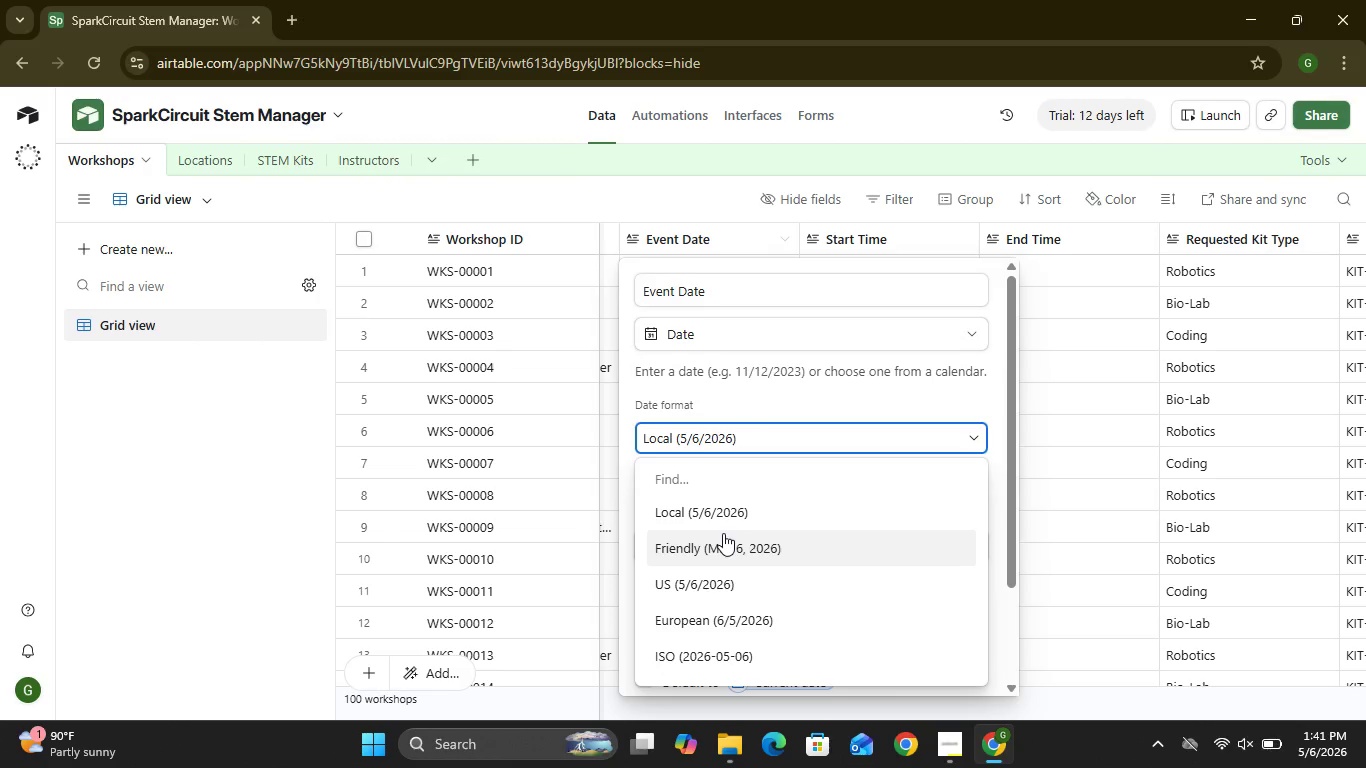 
wait(7.8)
 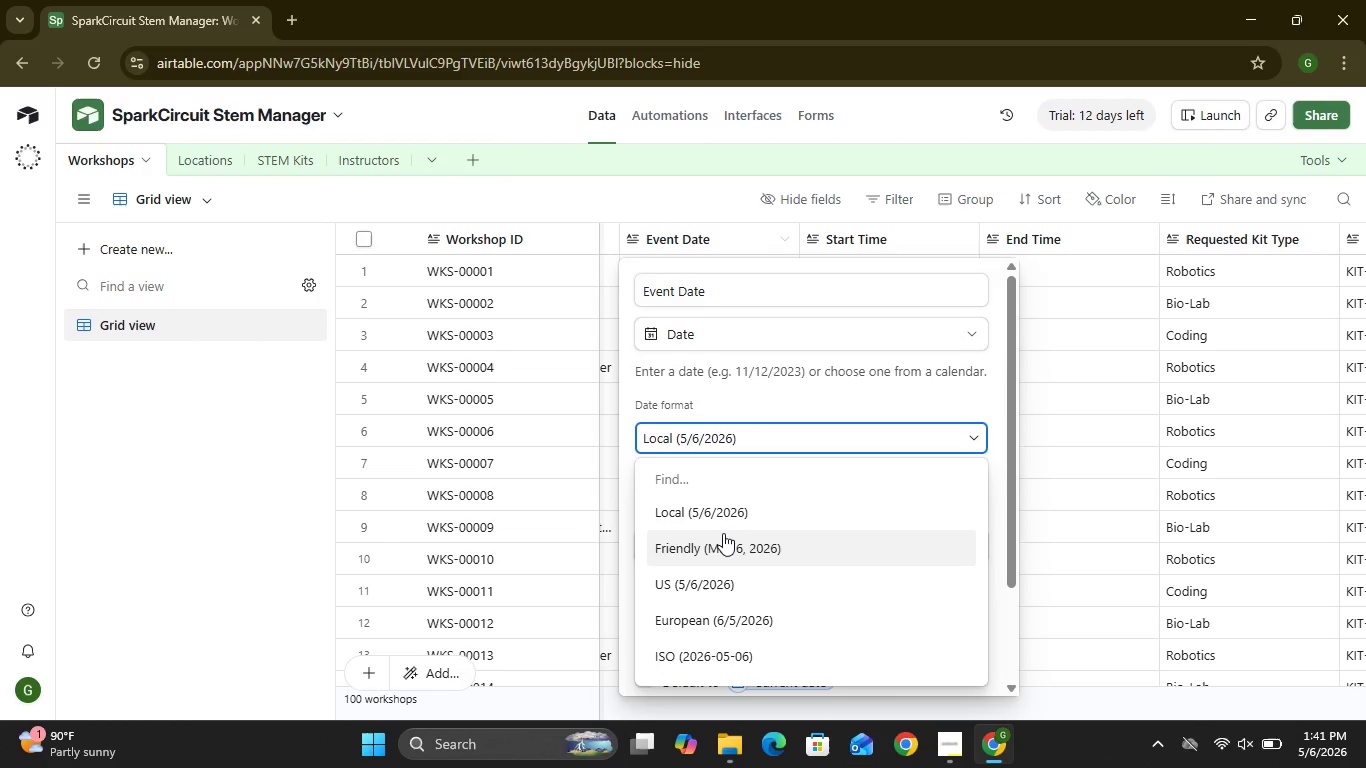 
left_click([770, 395])
 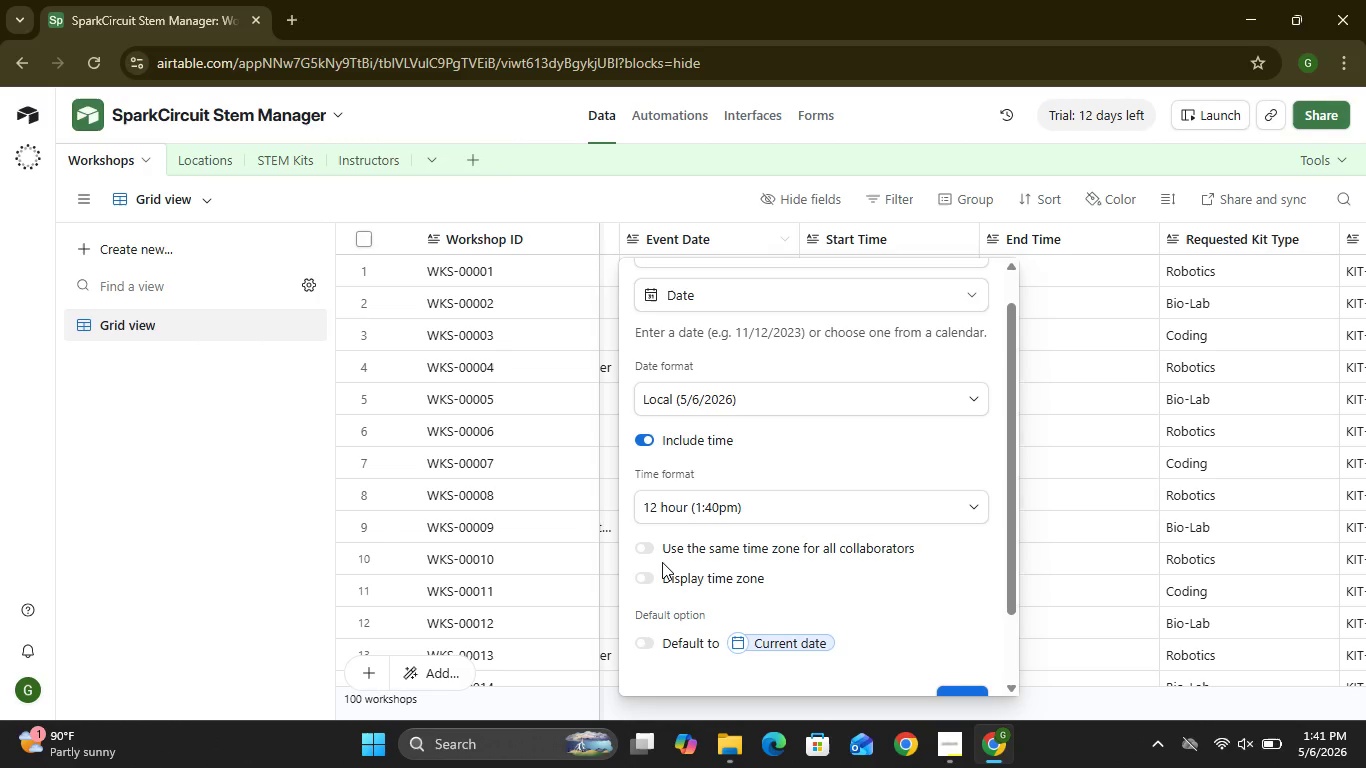 
wait(7.2)
 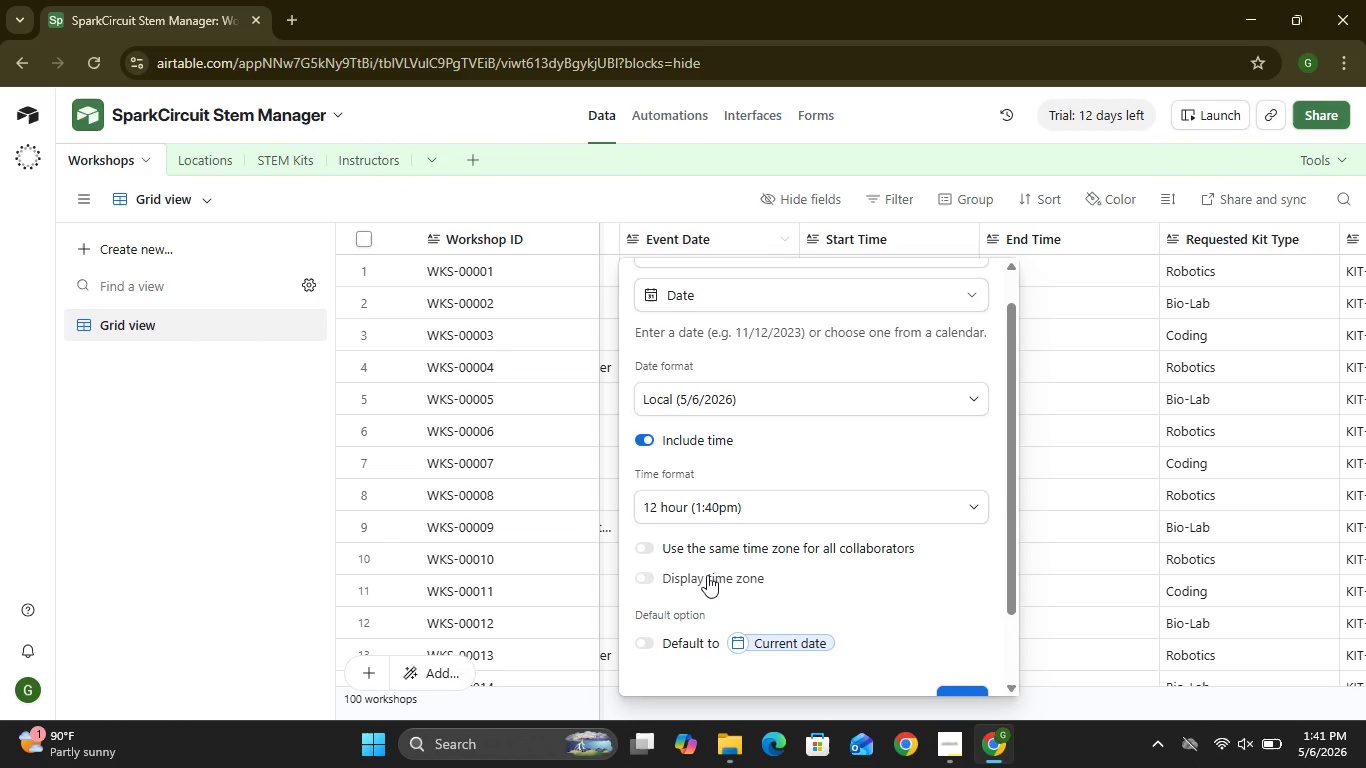 
left_click([646, 577])
 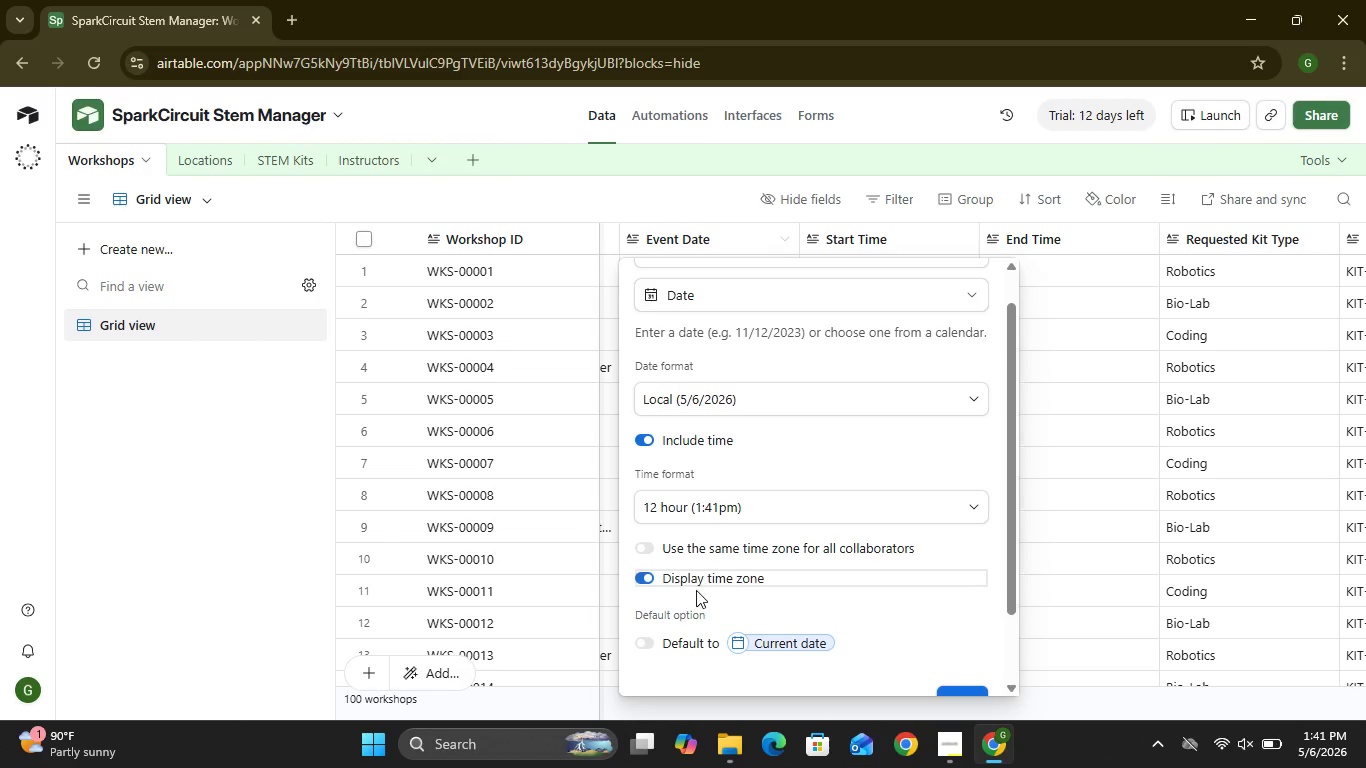 
mouse_move([663, 564])
 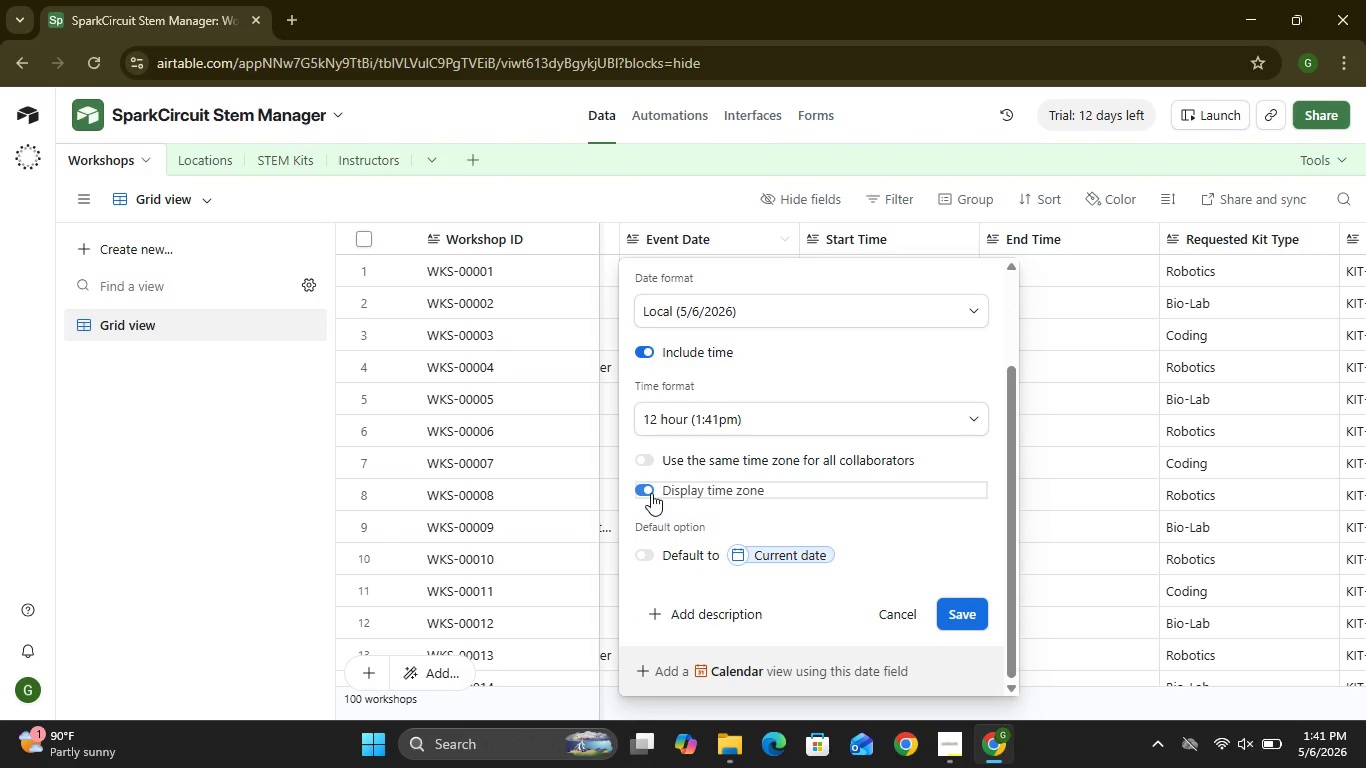 
wait(13.28)
 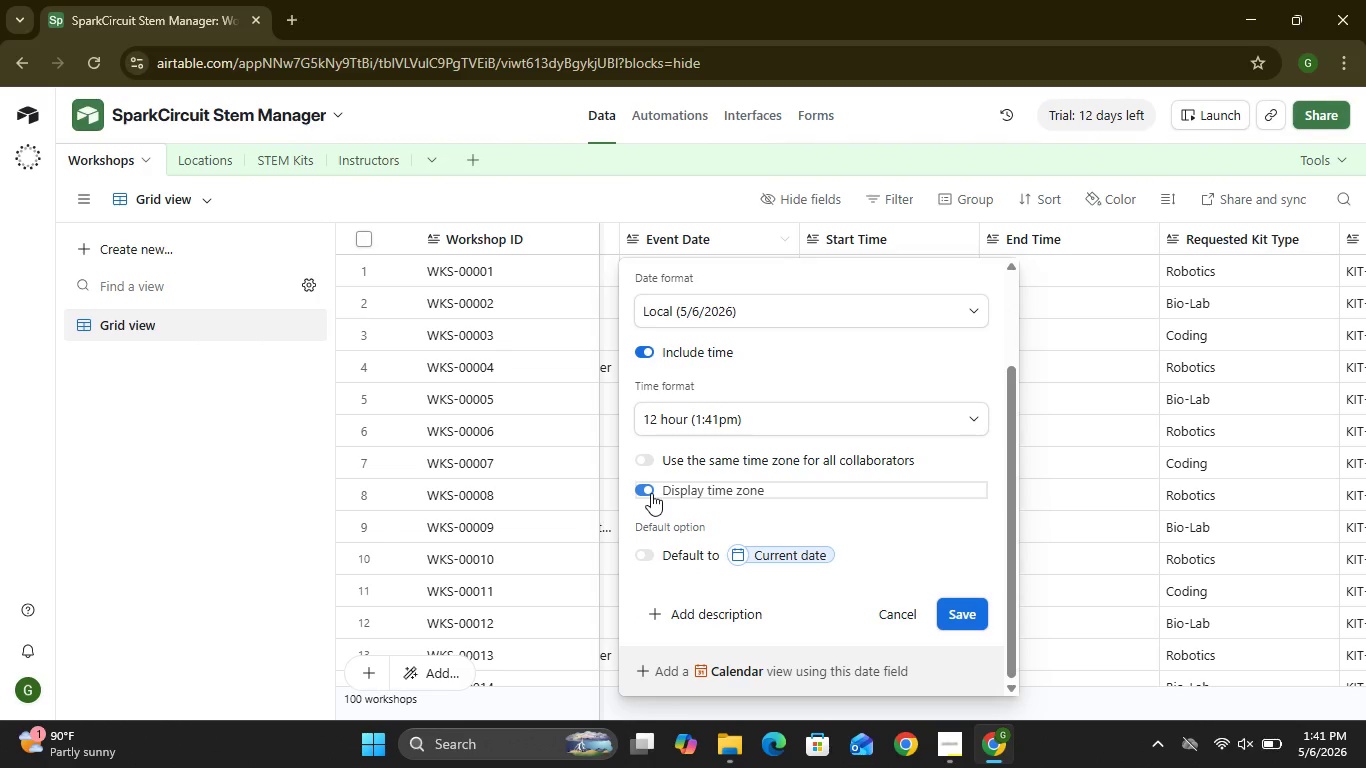 
left_click([641, 489])
 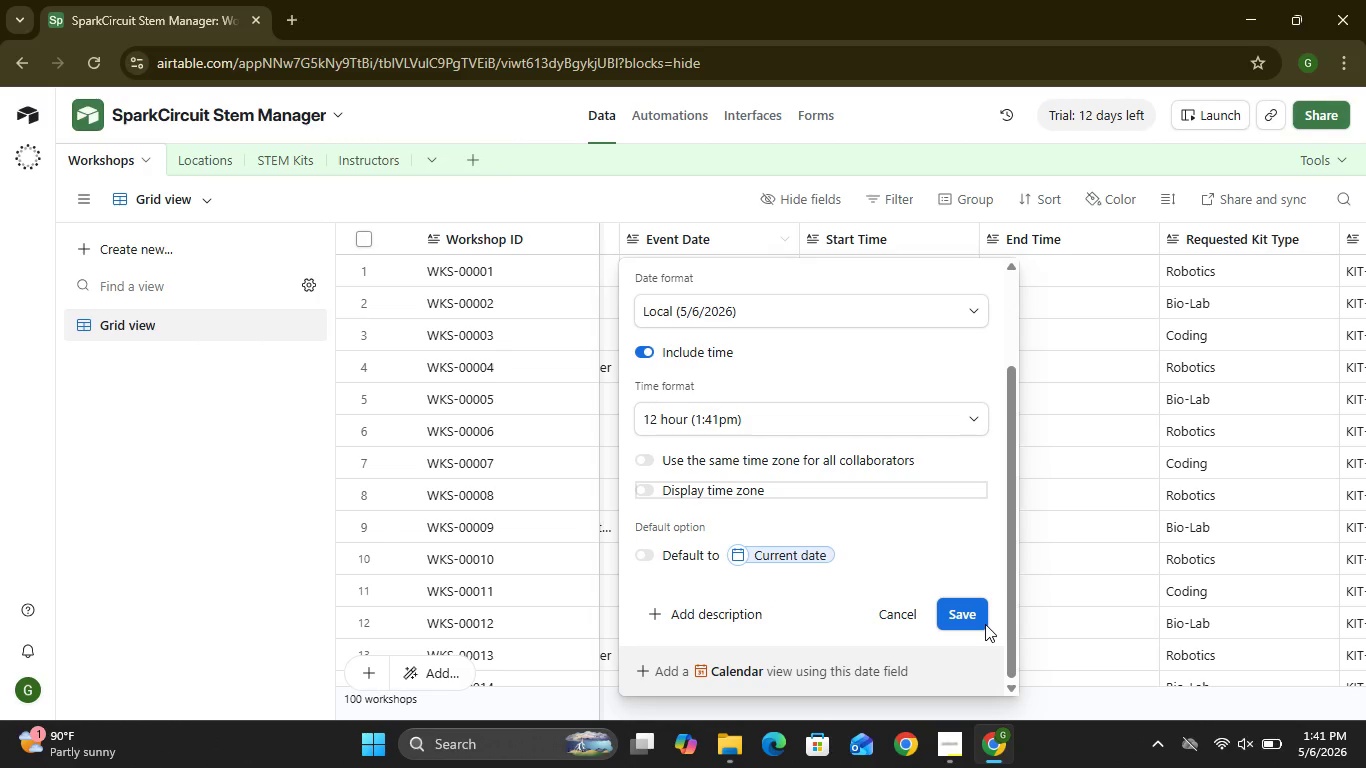 
left_click([964, 613])
 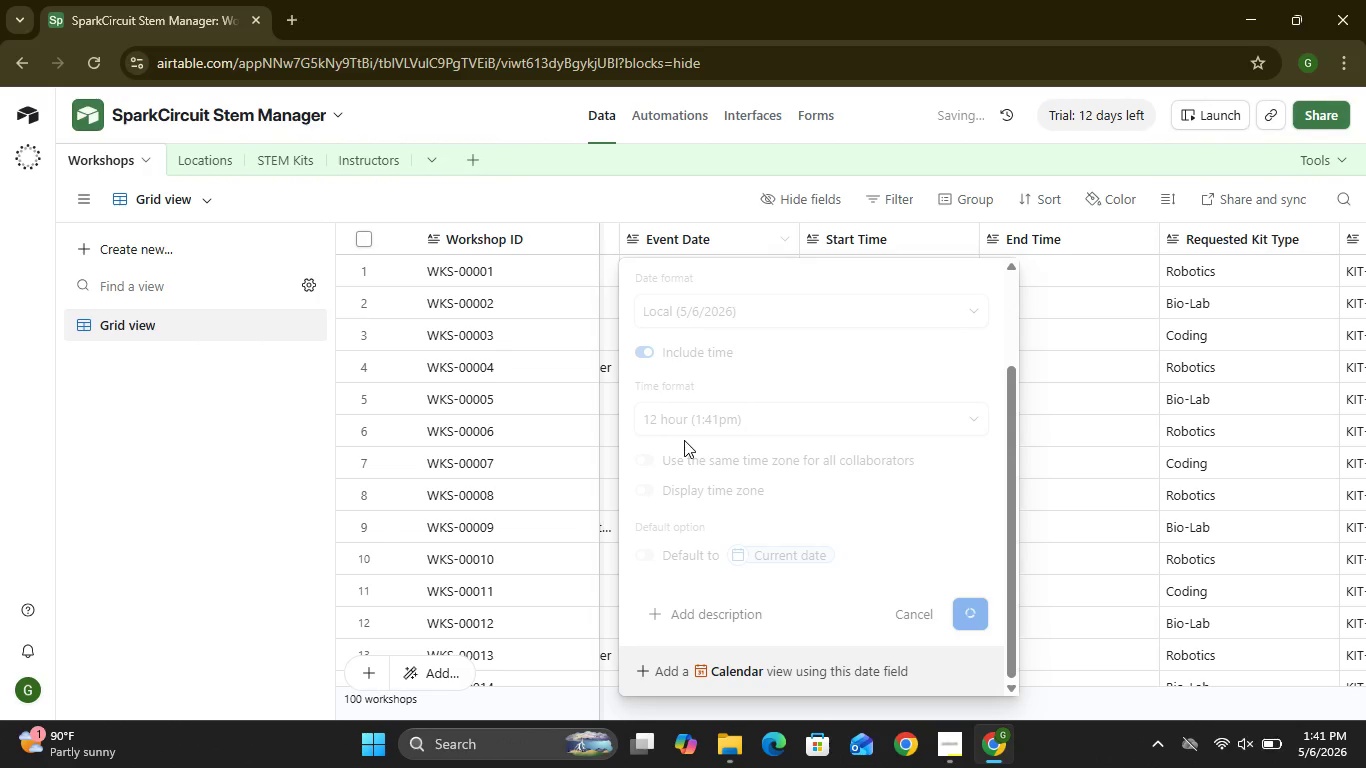 
wait(9.62)
 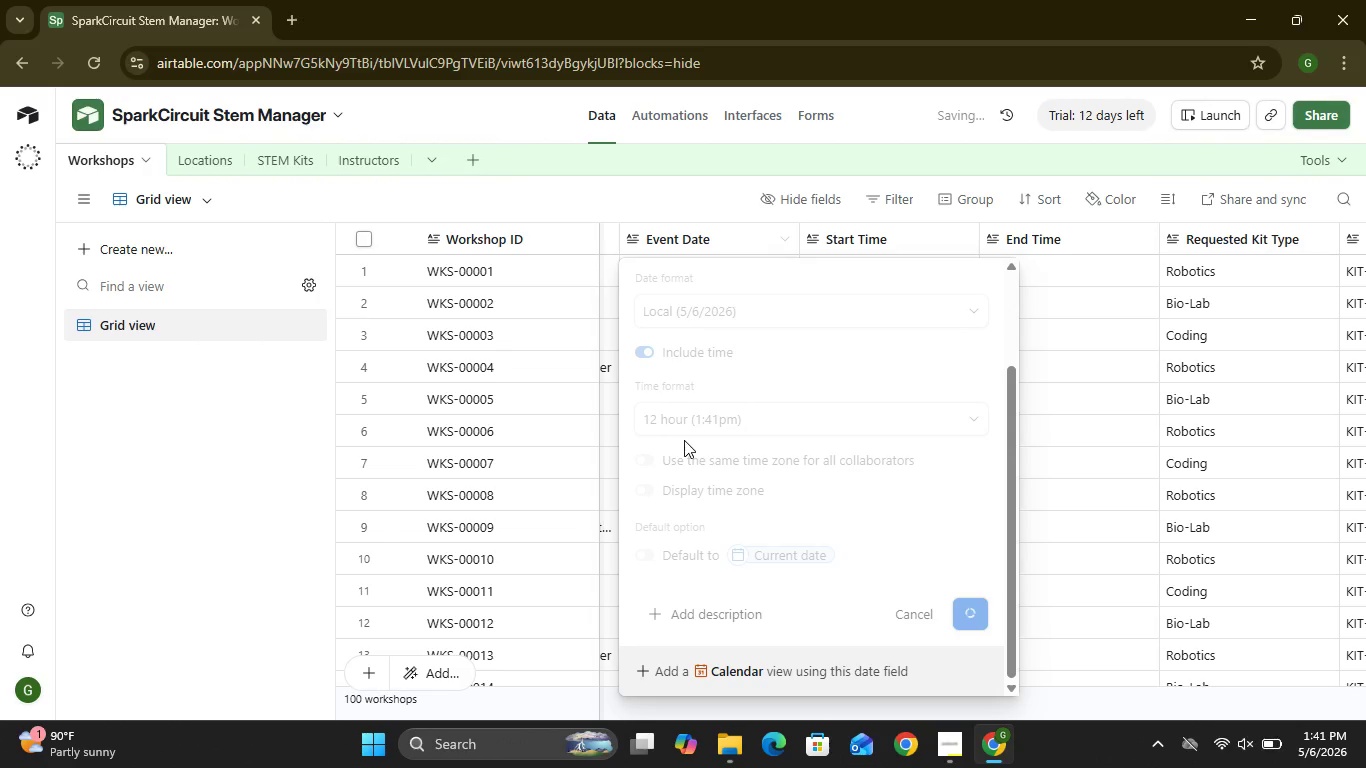 
left_click([799, 503])
 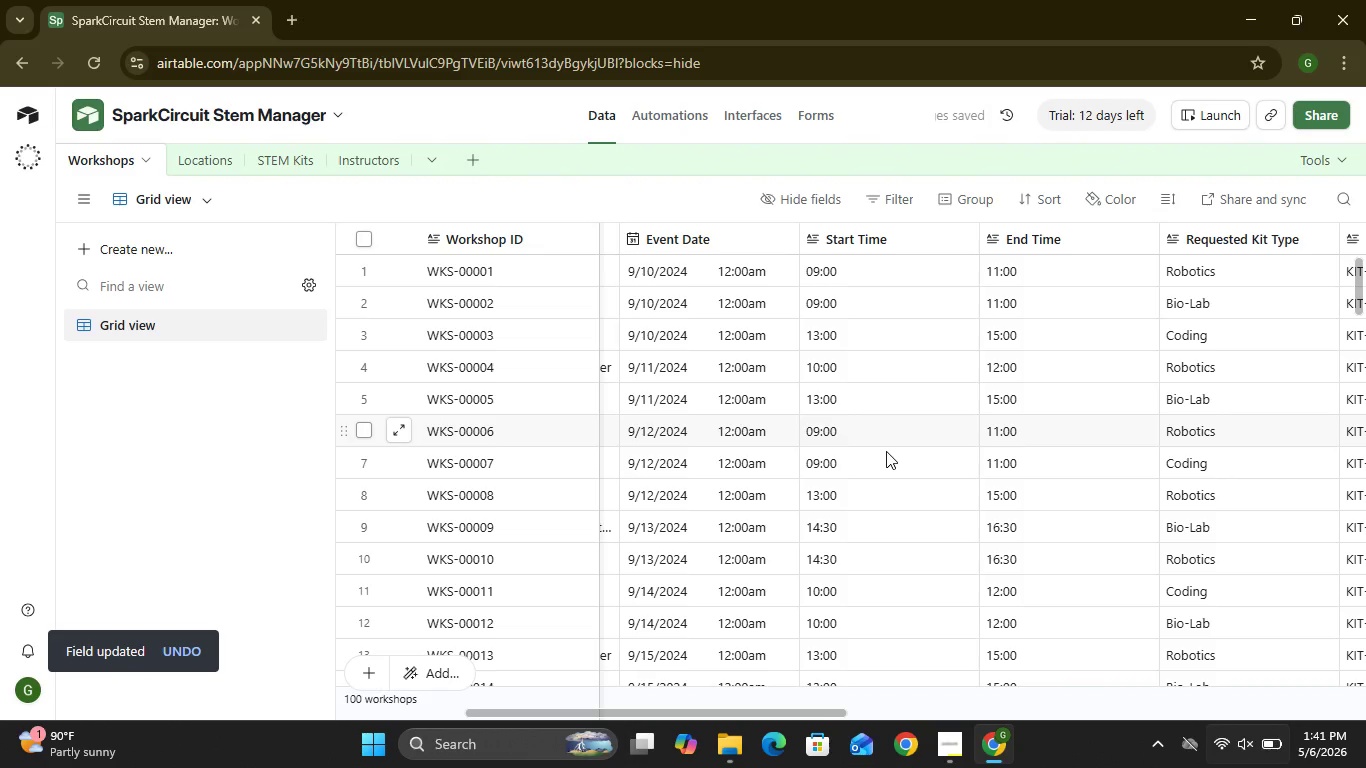 
wait(14.23)
 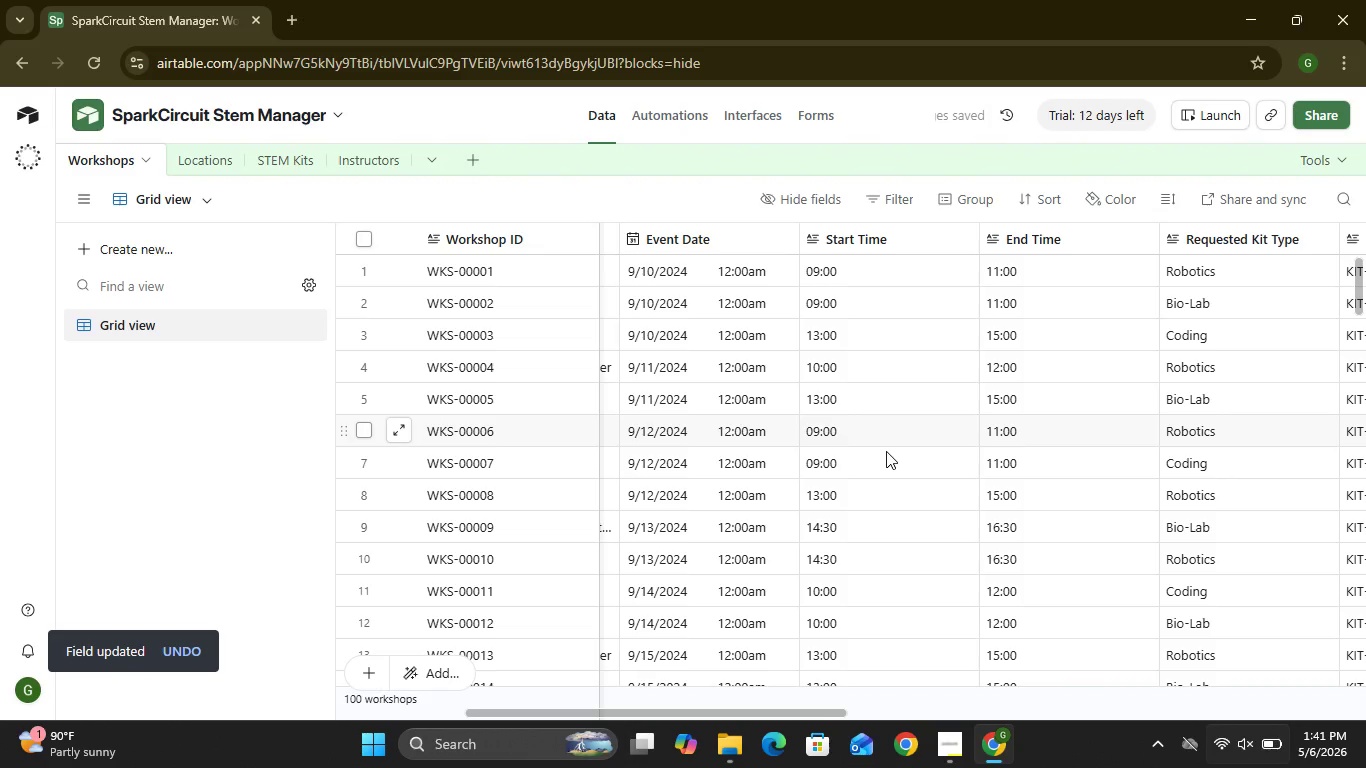 
left_click([786, 245])
 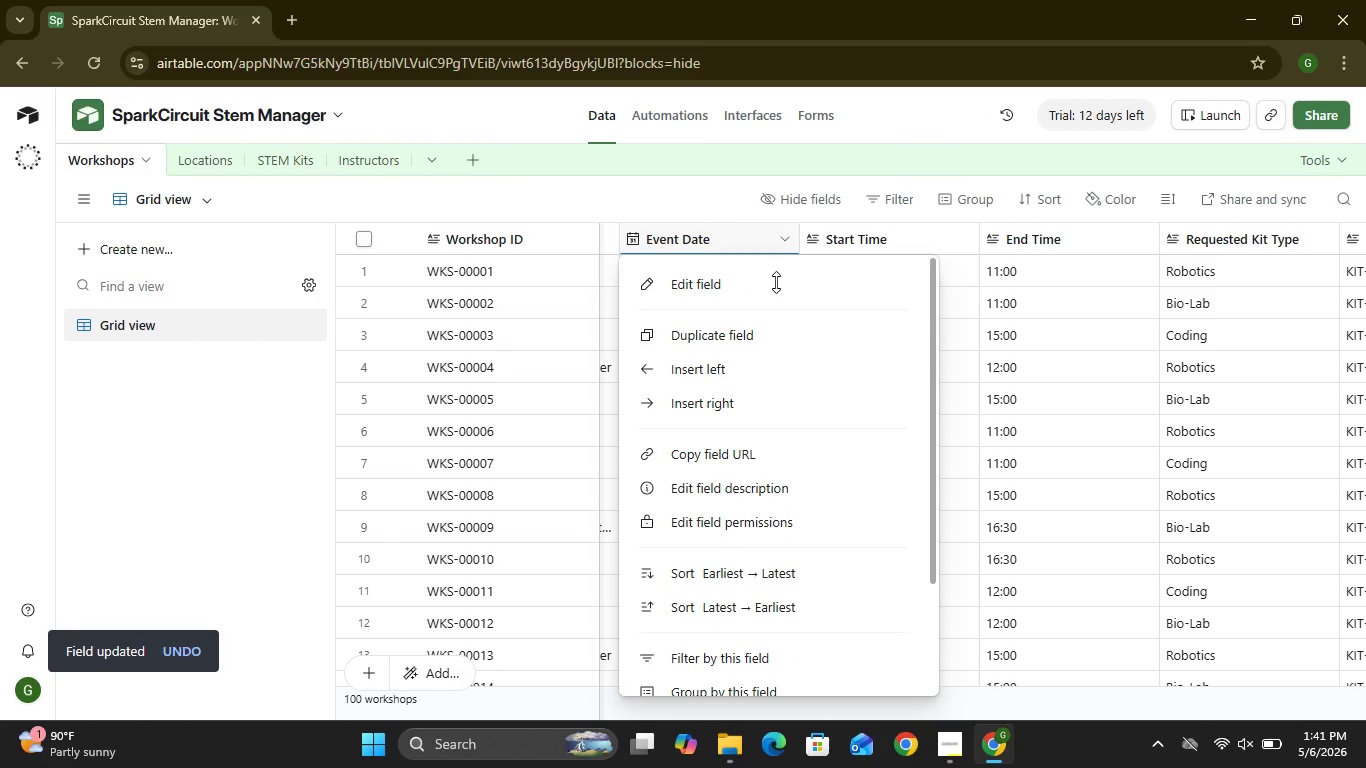 
left_click([740, 288])
 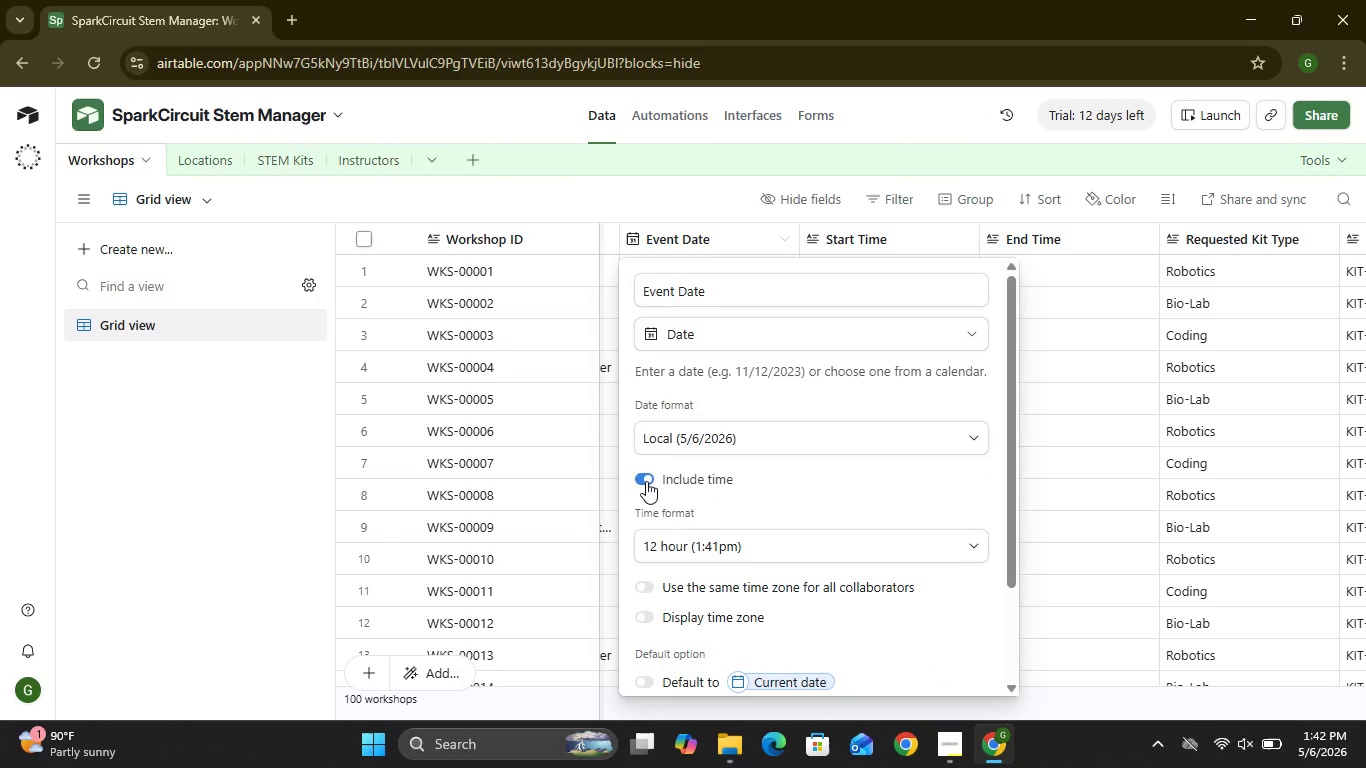 
left_click([646, 480])
 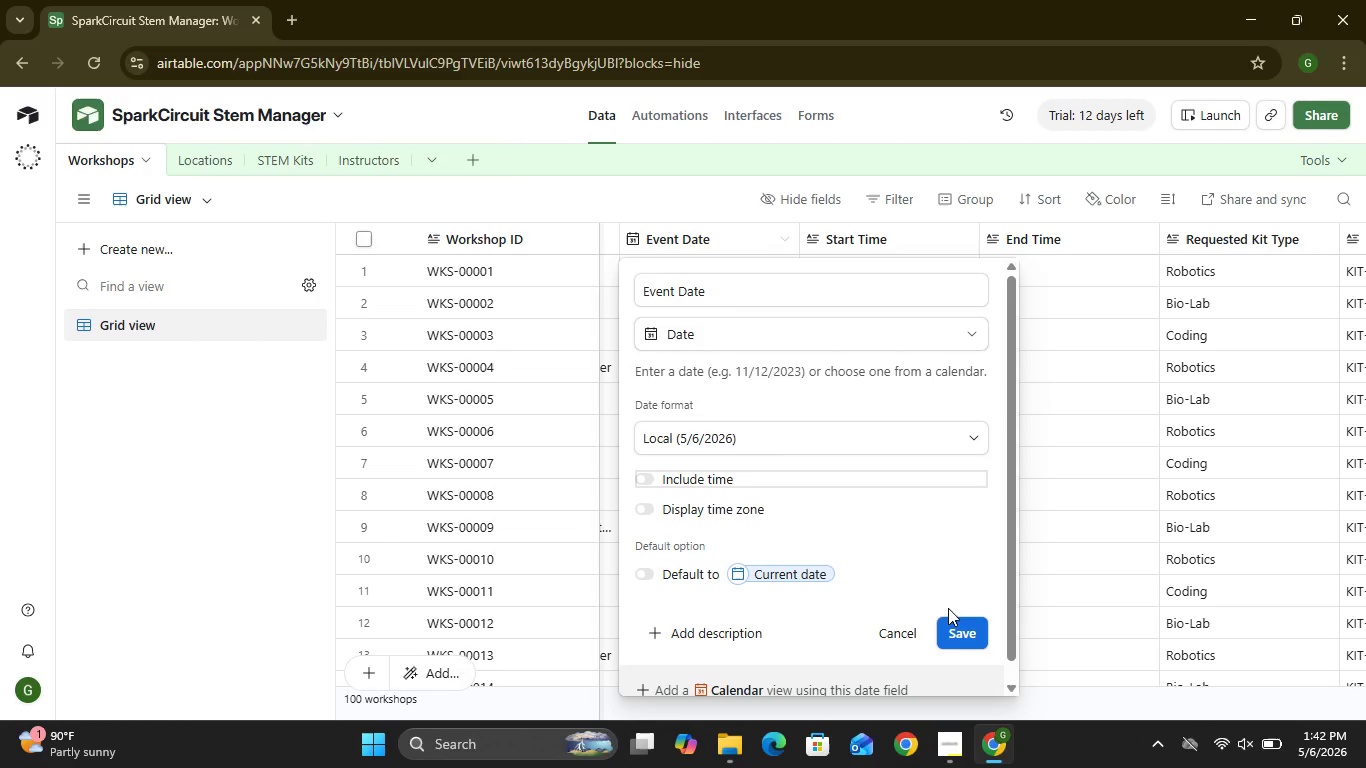 
left_click([954, 625])
 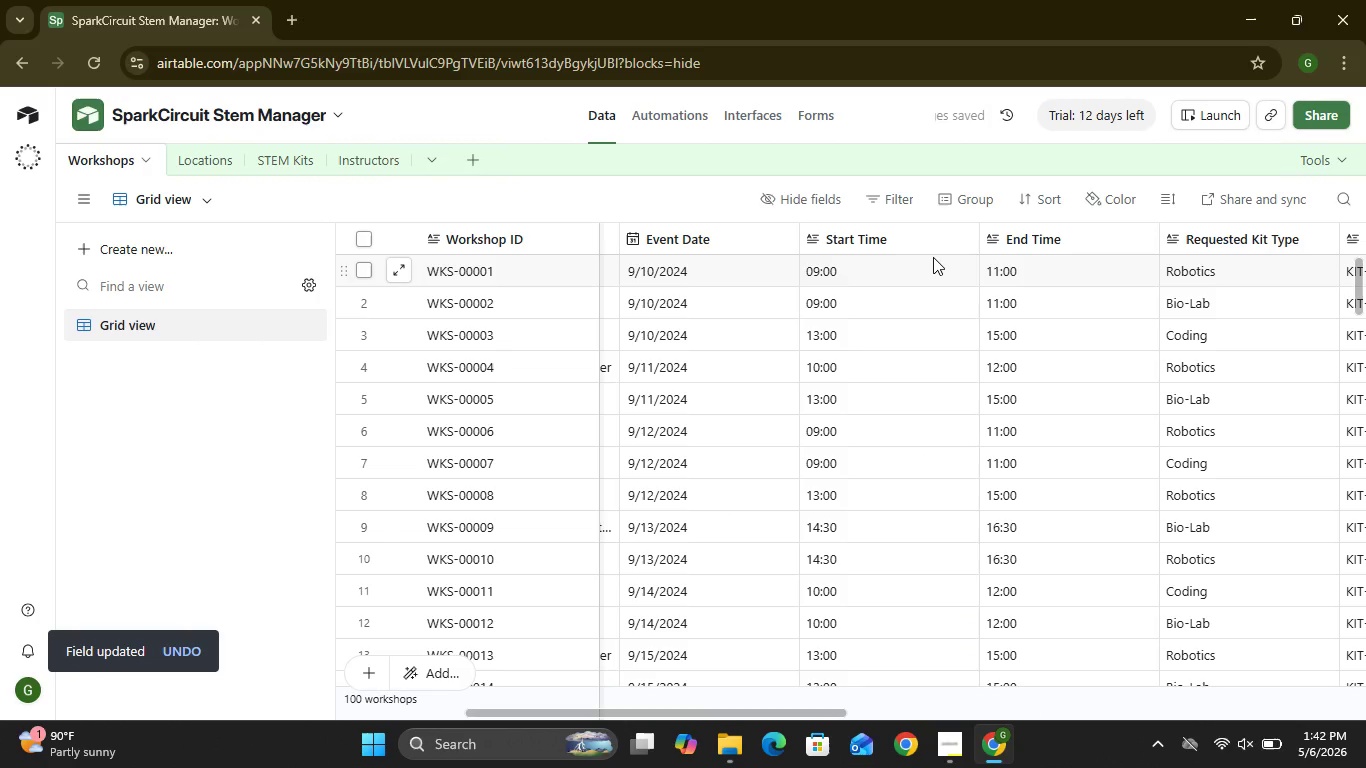 
left_click([958, 245])
 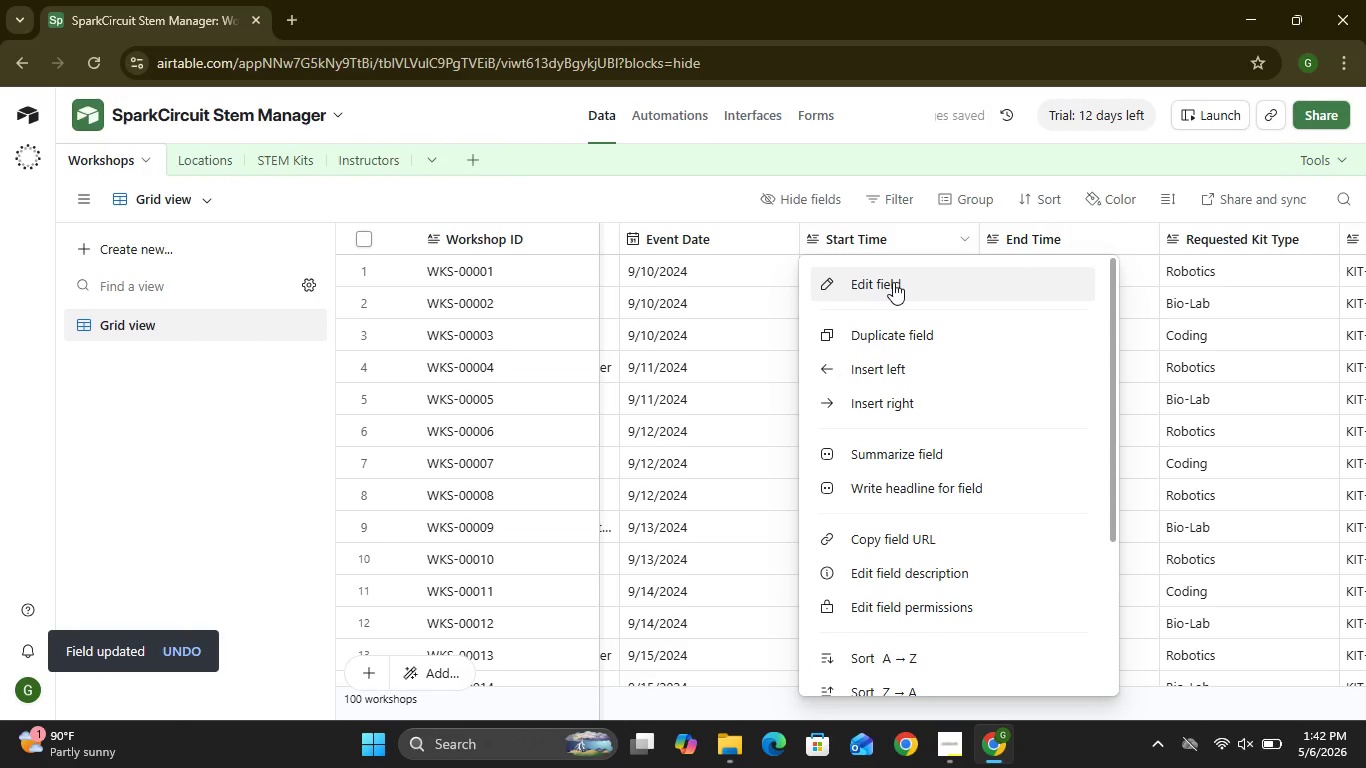 
left_click([893, 282])
 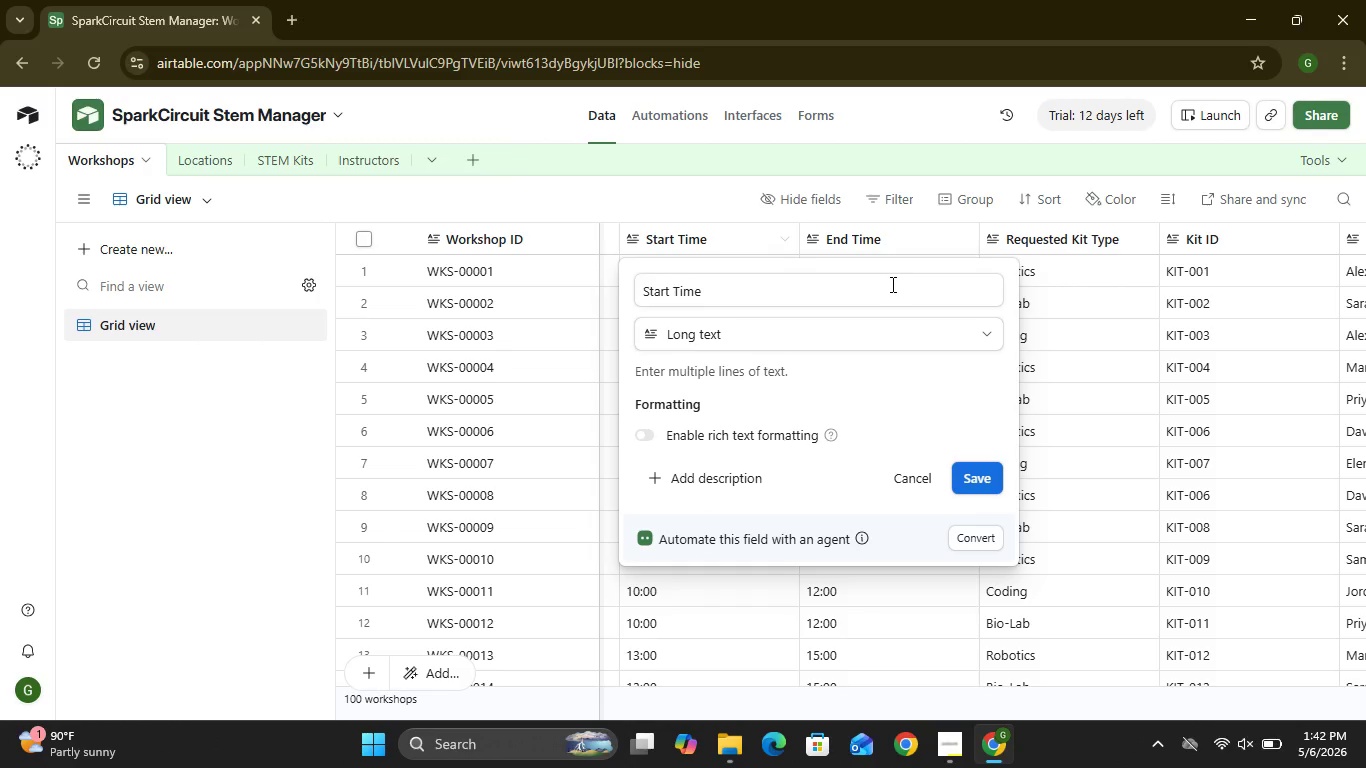 
wait(6.88)
 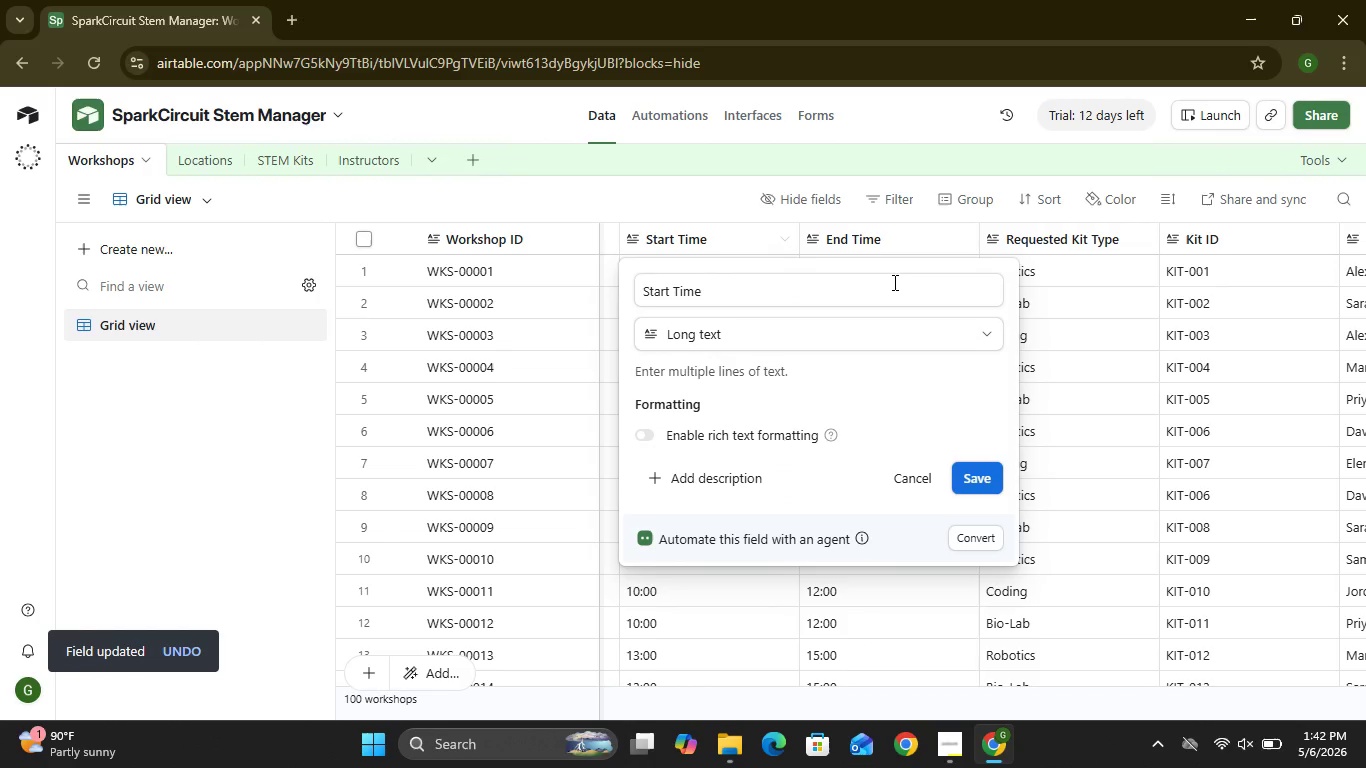 
left_click_drag(start_coordinate=[810, 344], to_coordinate=[744, 350])
 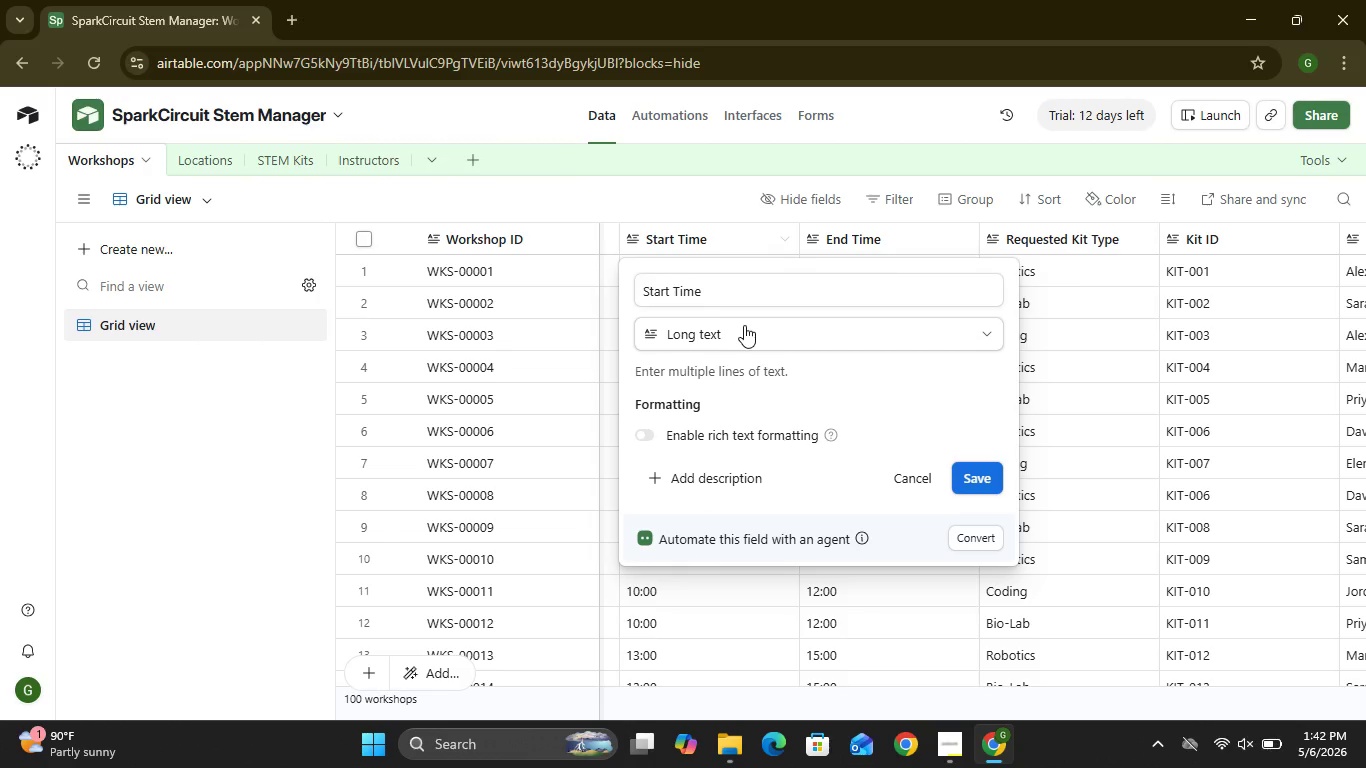 
left_click([744, 325])
 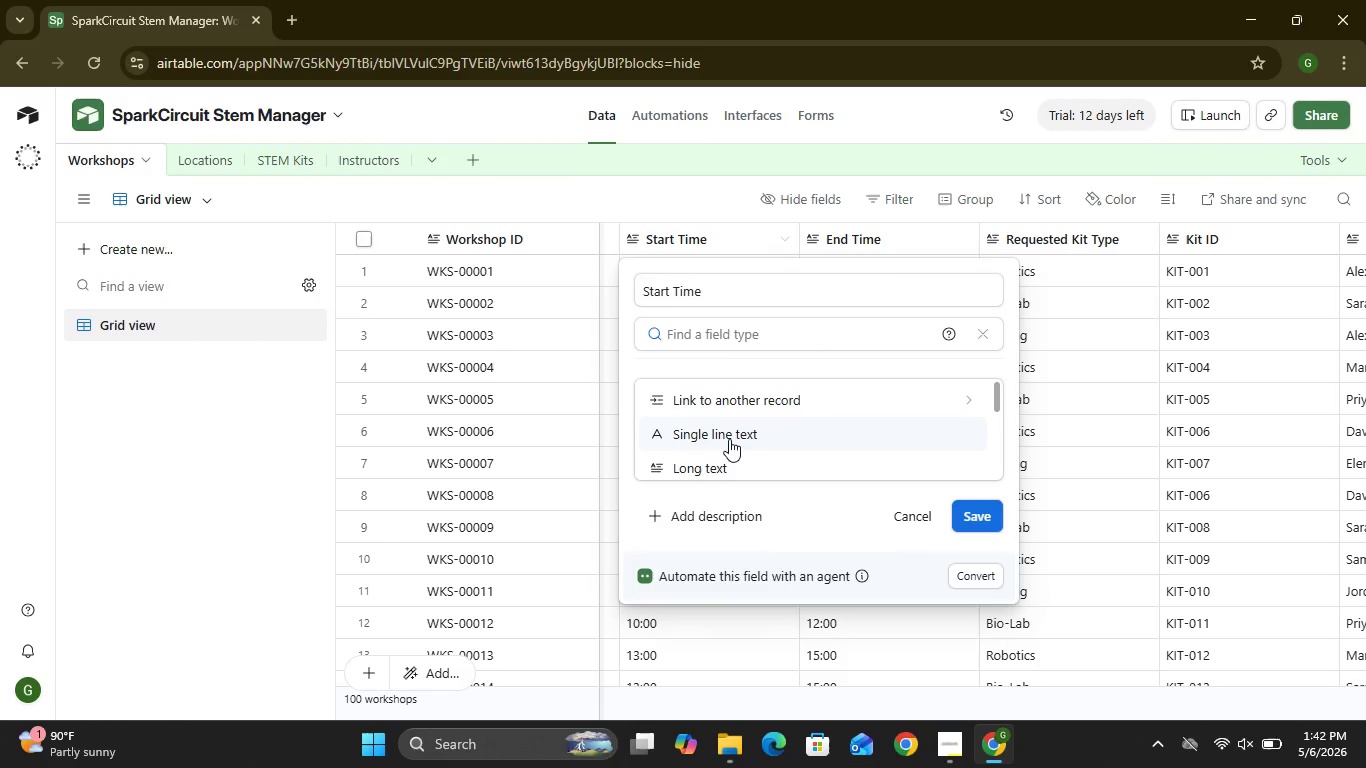 
mouse_move([708, 431])
 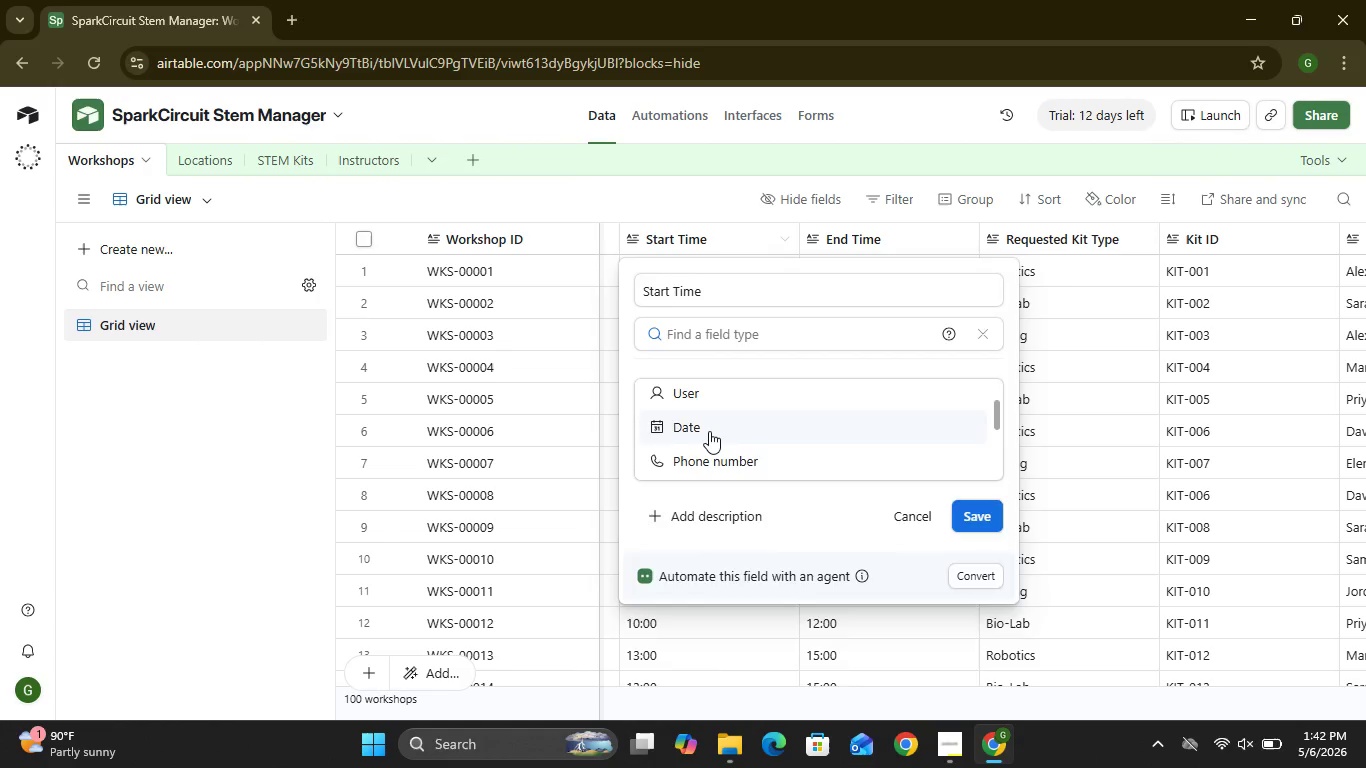 
left_click([709, 431])
 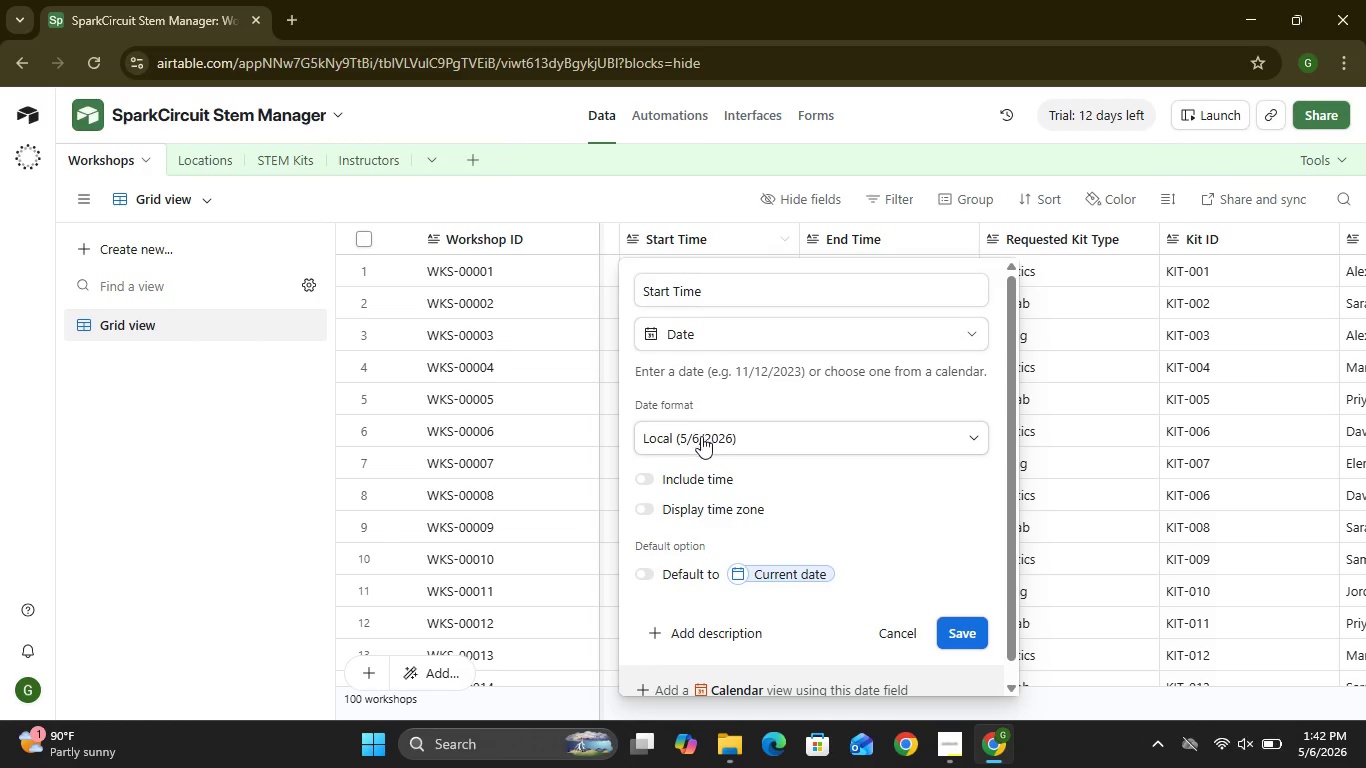 
wait(5.7)
 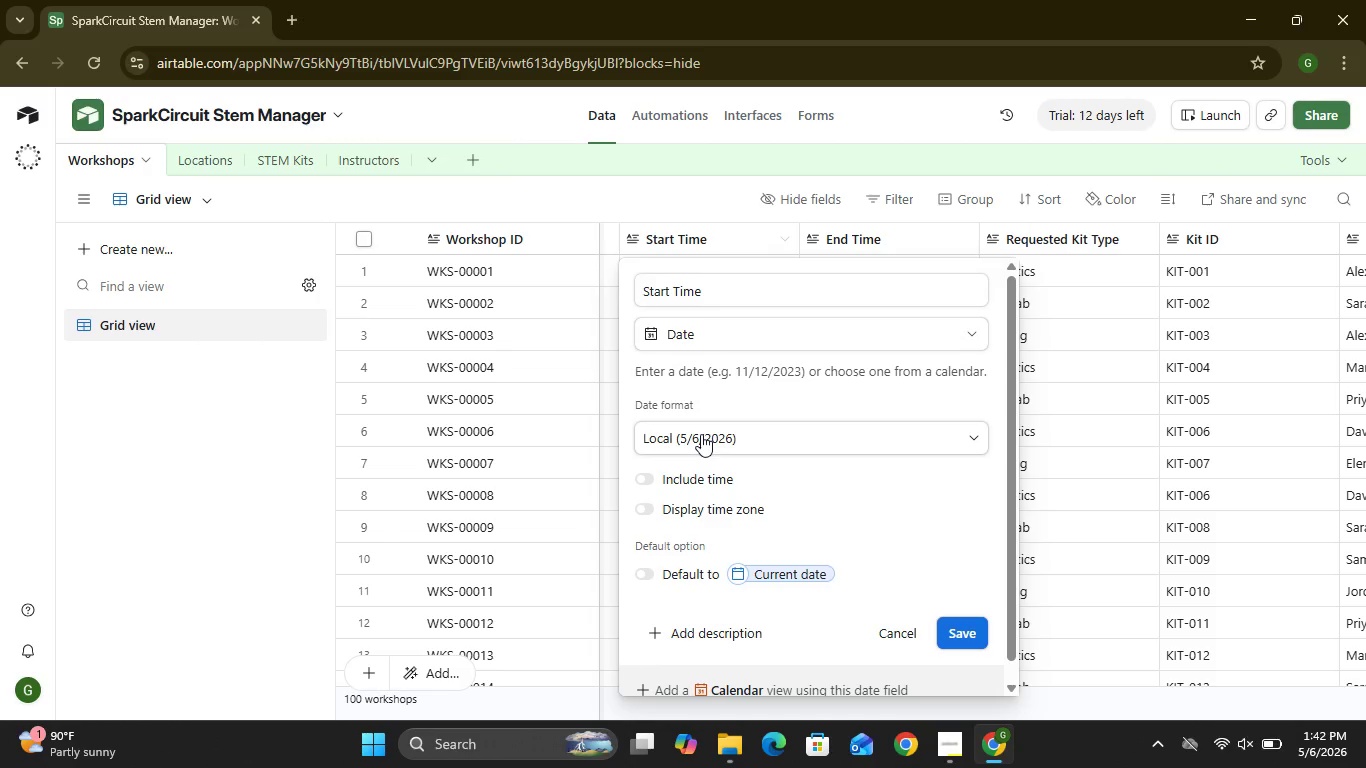 
left_click([648, 482])
 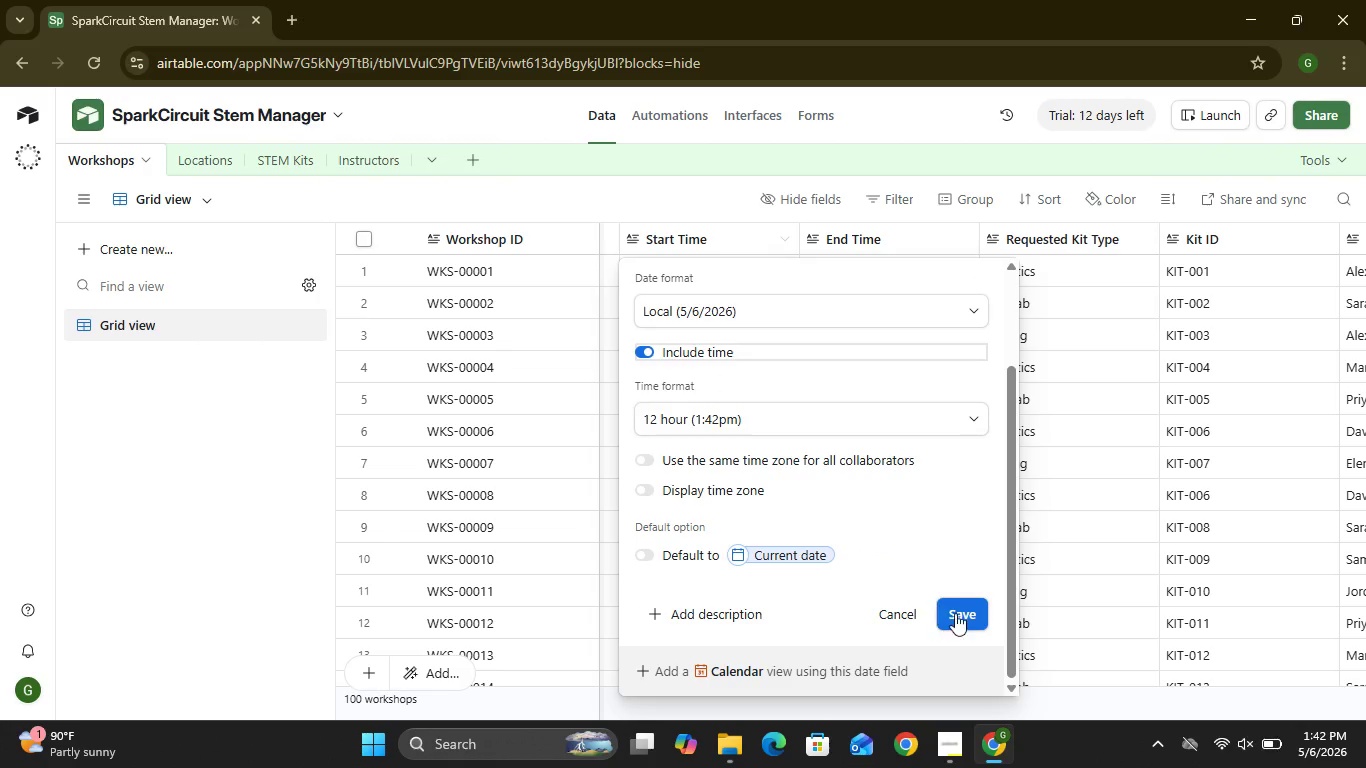 
left_click([955, 613])
 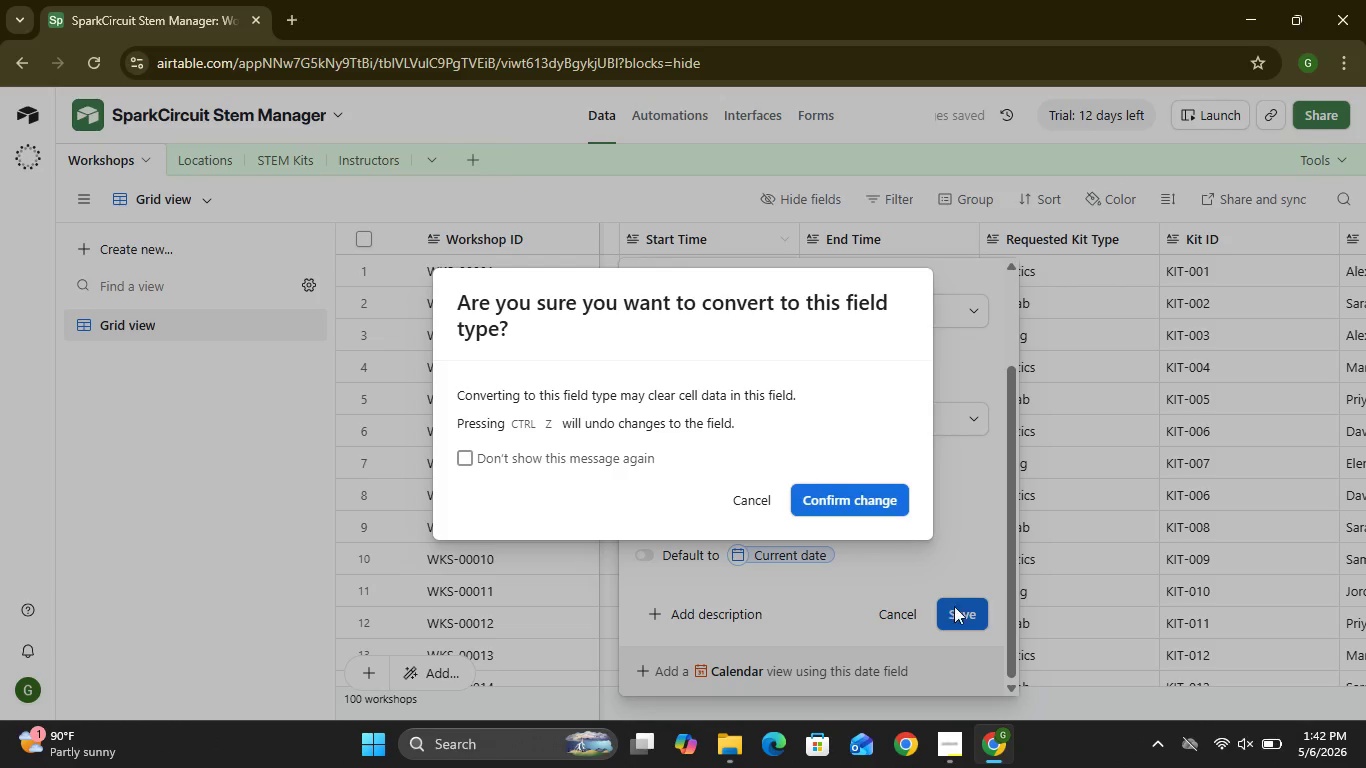 
wait(5.44)
 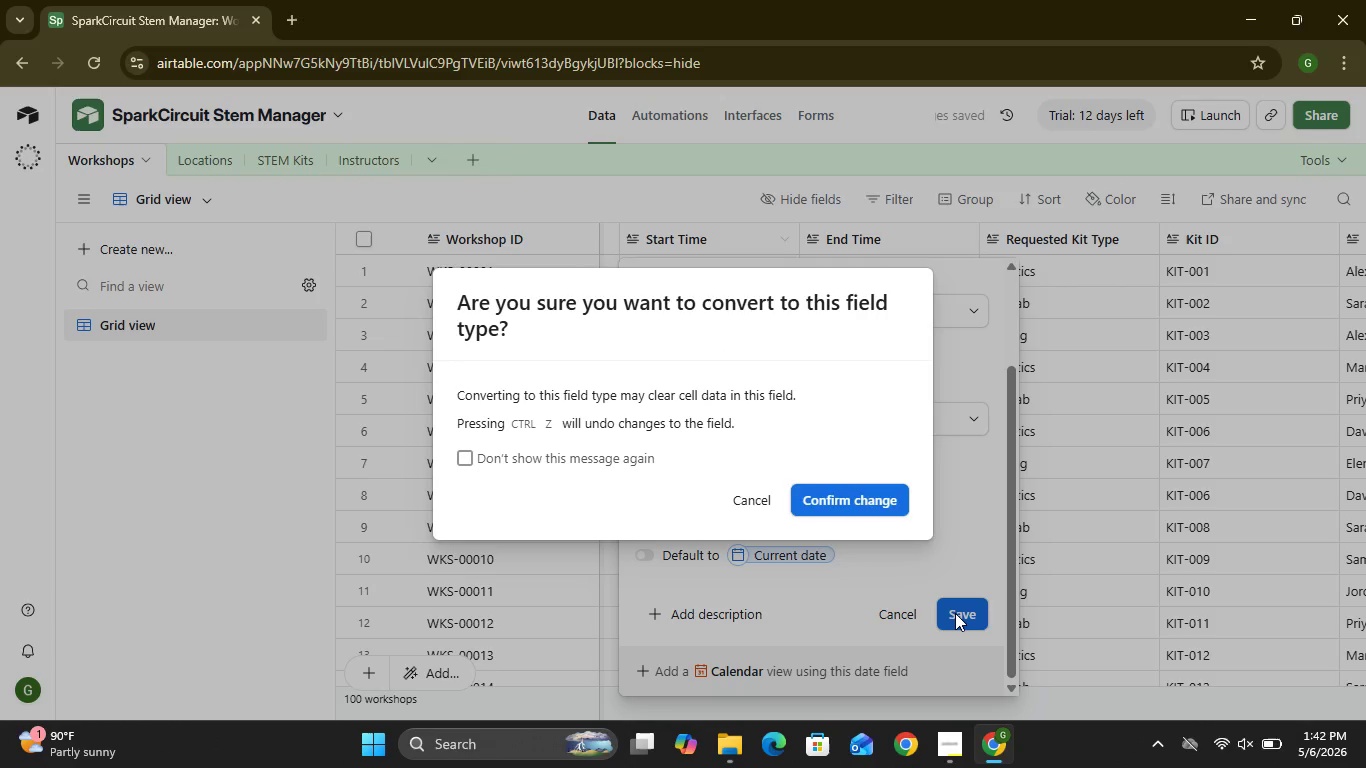 
left_click([852, 506])
 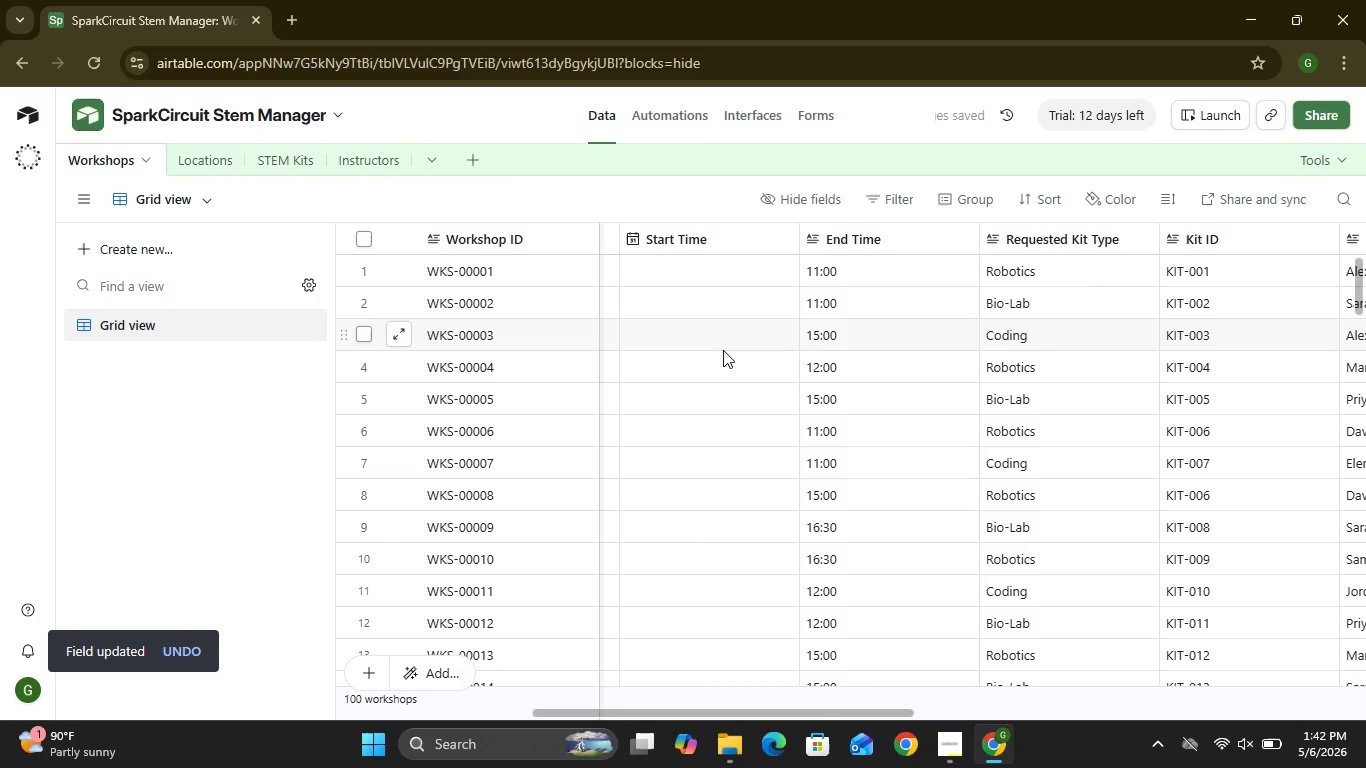 
wait(8.5)
 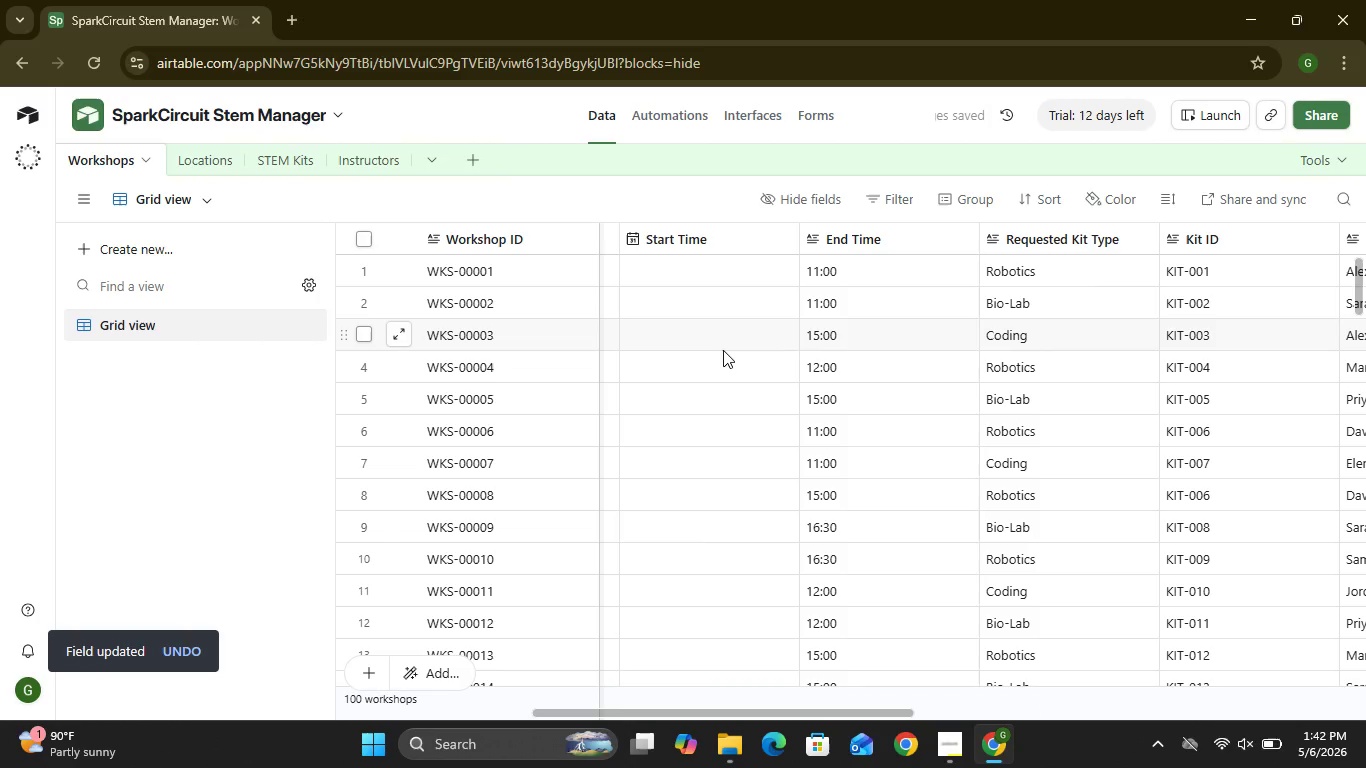 
left_click([850, 268])
 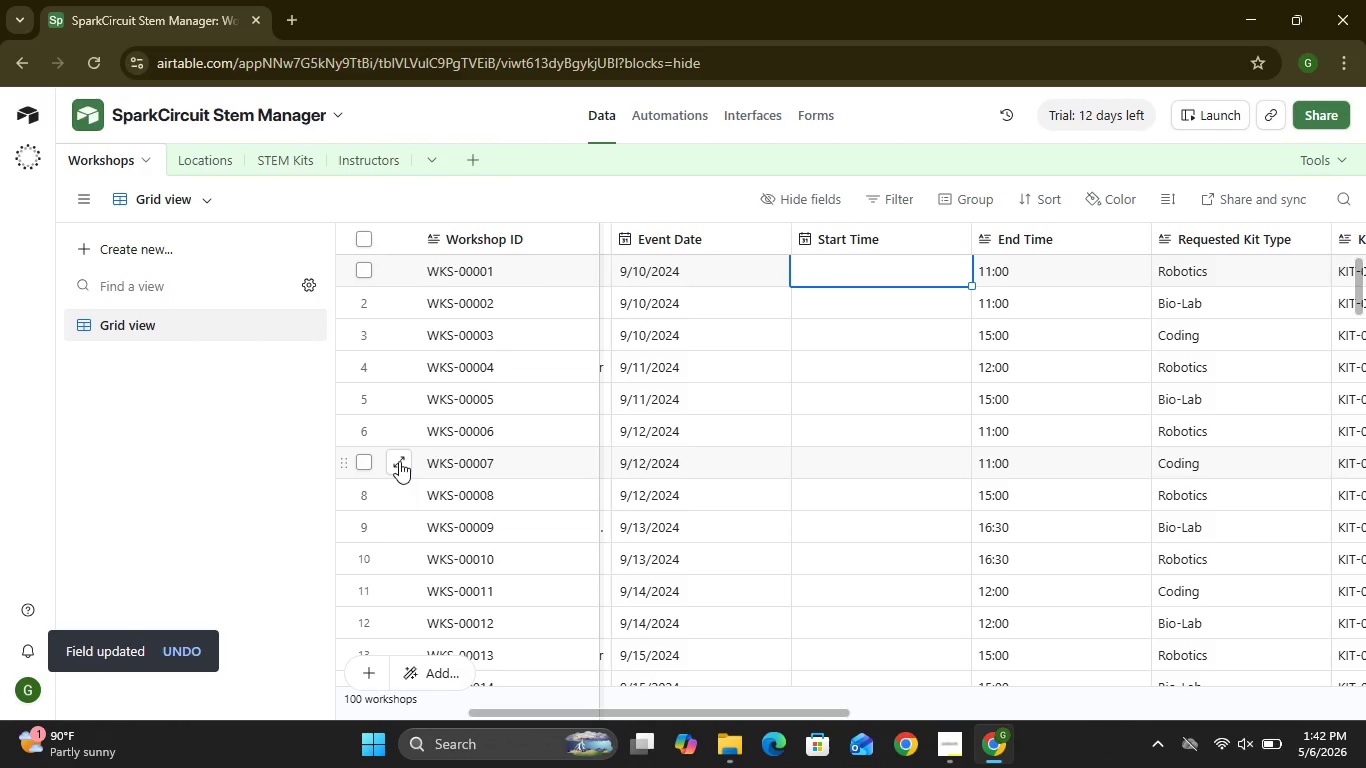 
wait(9.66)
 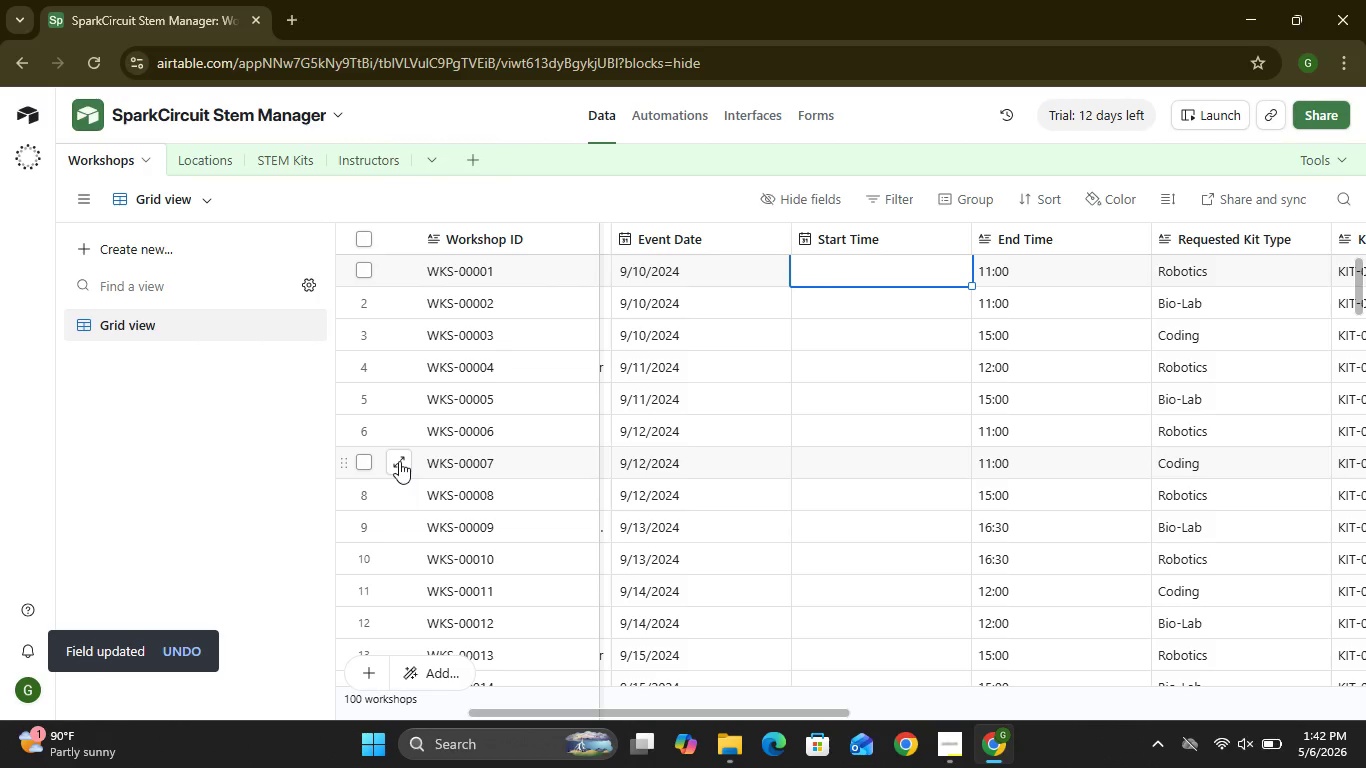 
left_click([957, 236])
 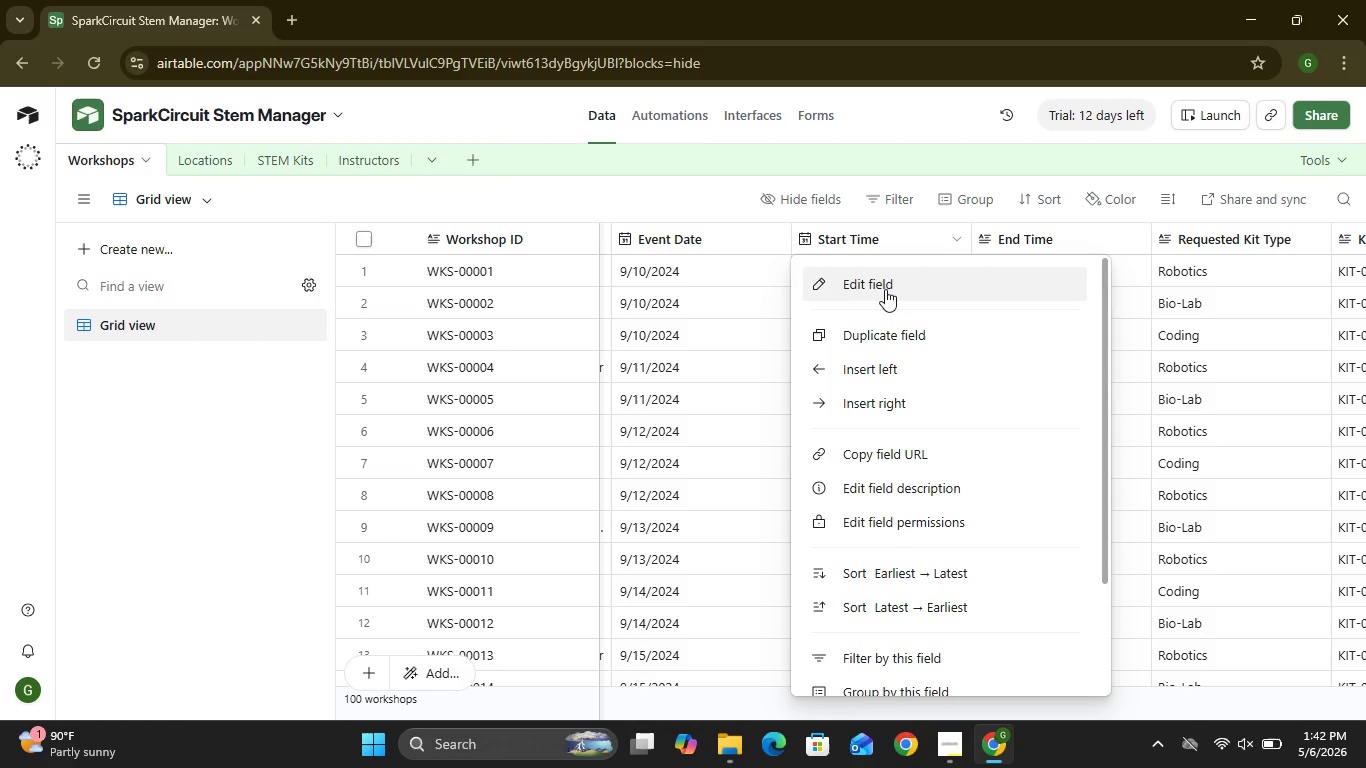 
left_click([885, 289])
 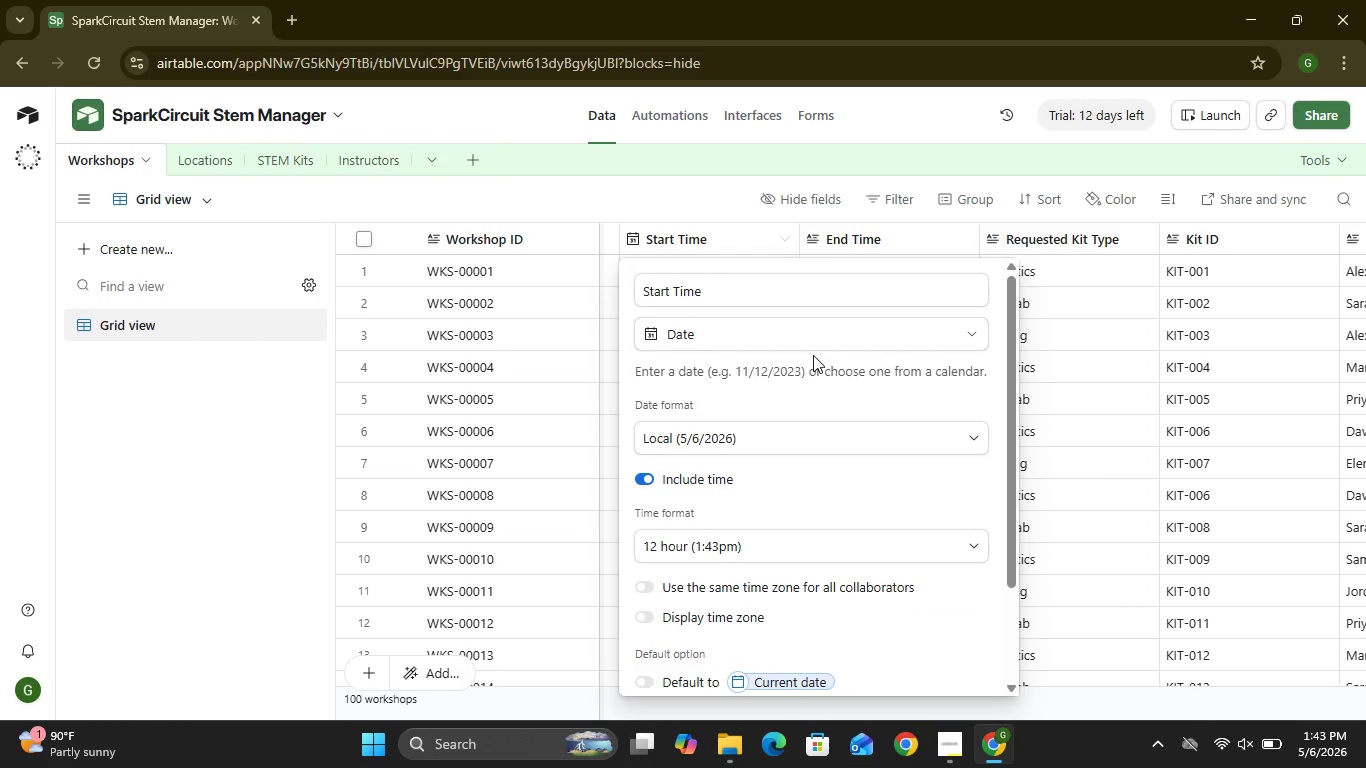 
wait(8.17)
 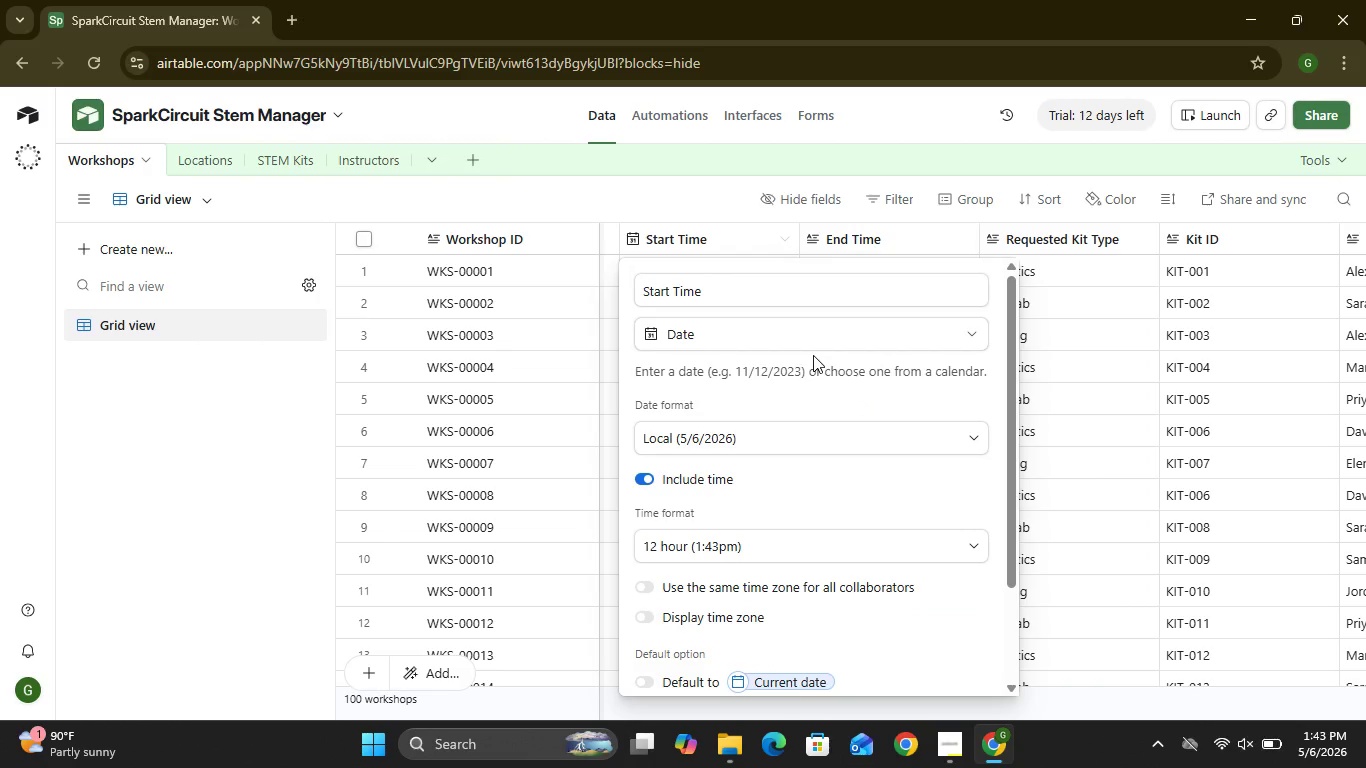 
mouse_move([817, 552])
 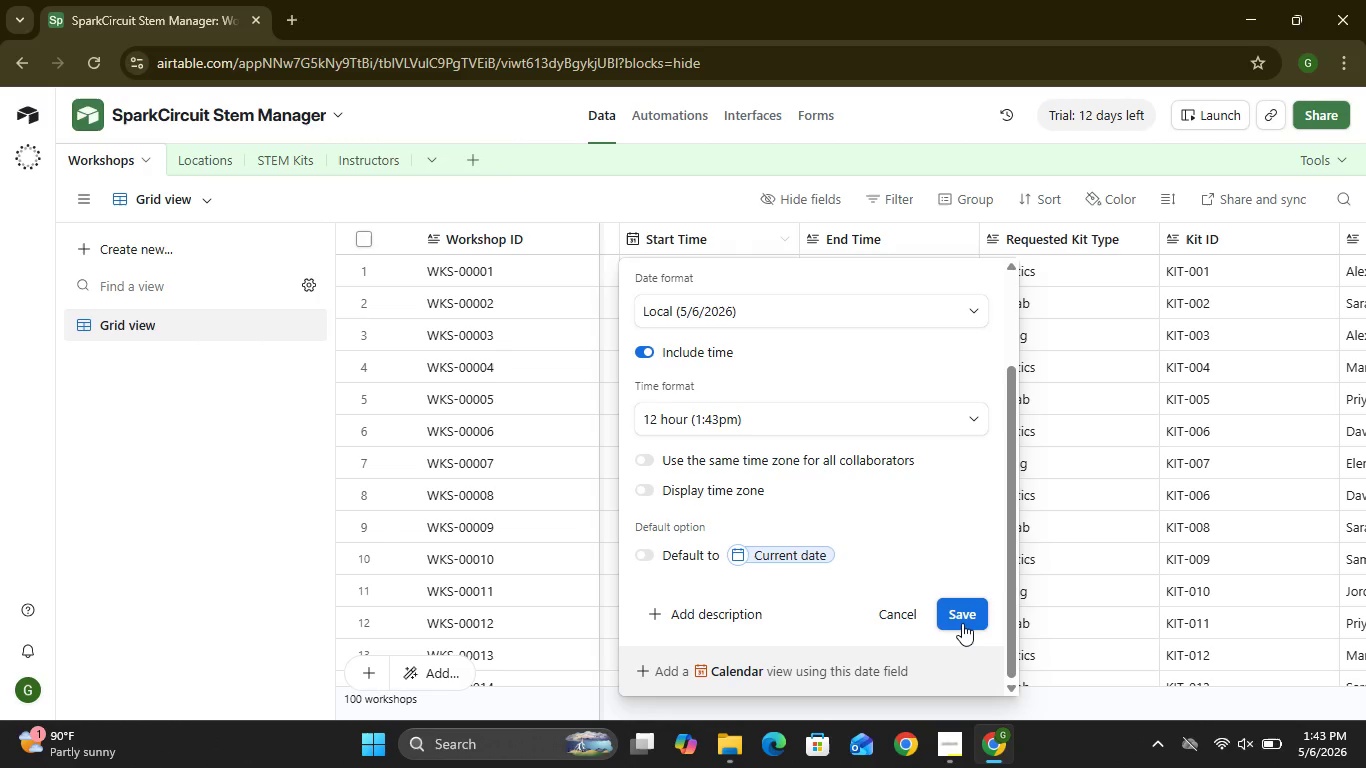 
left_click([962, 623])
 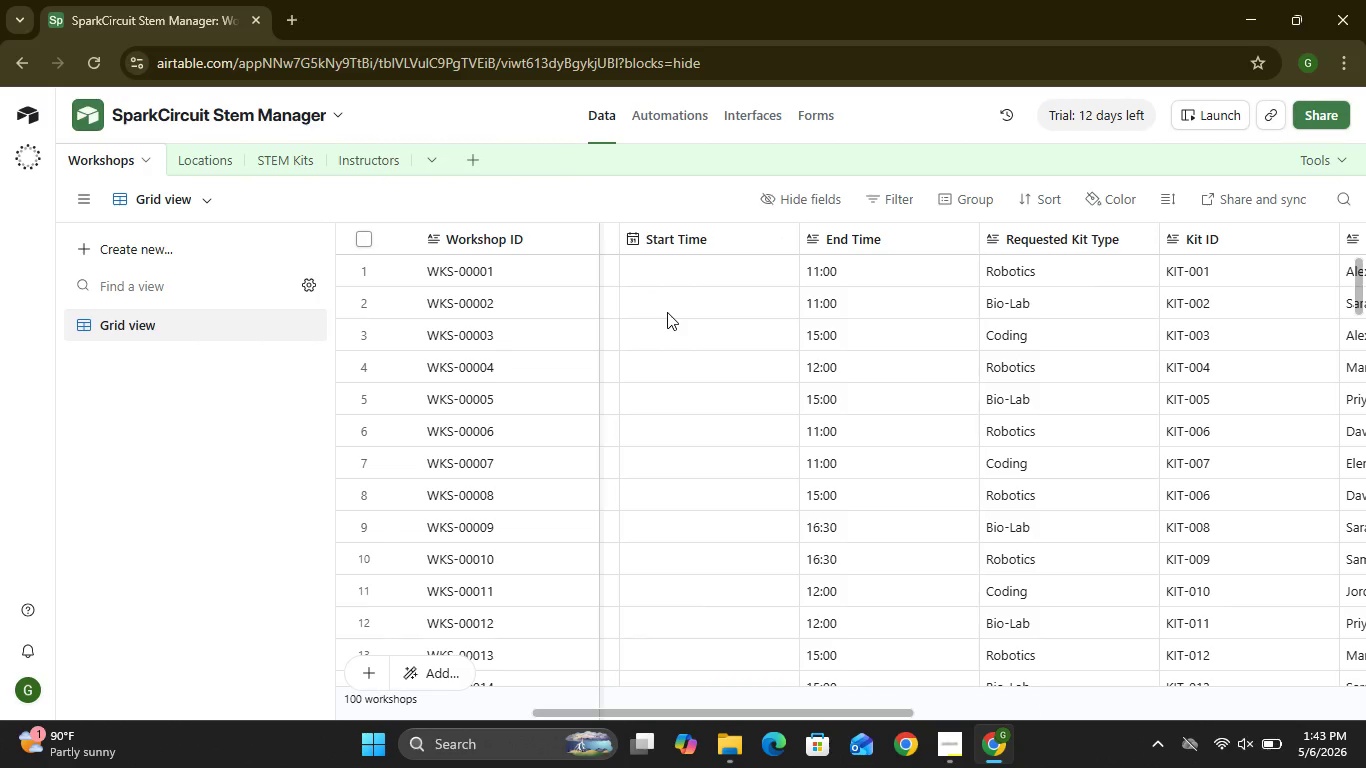 
double_click([662, 307])
 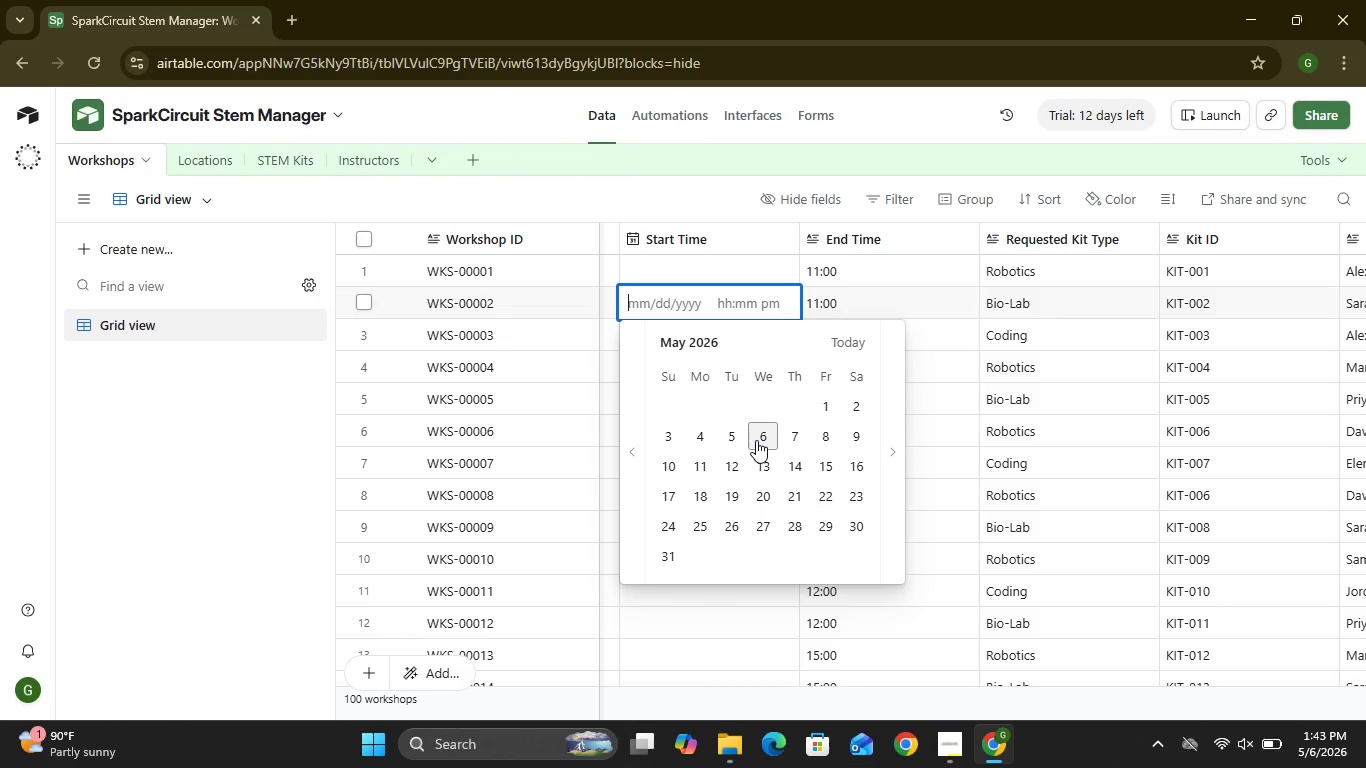 
wait(6.41)
 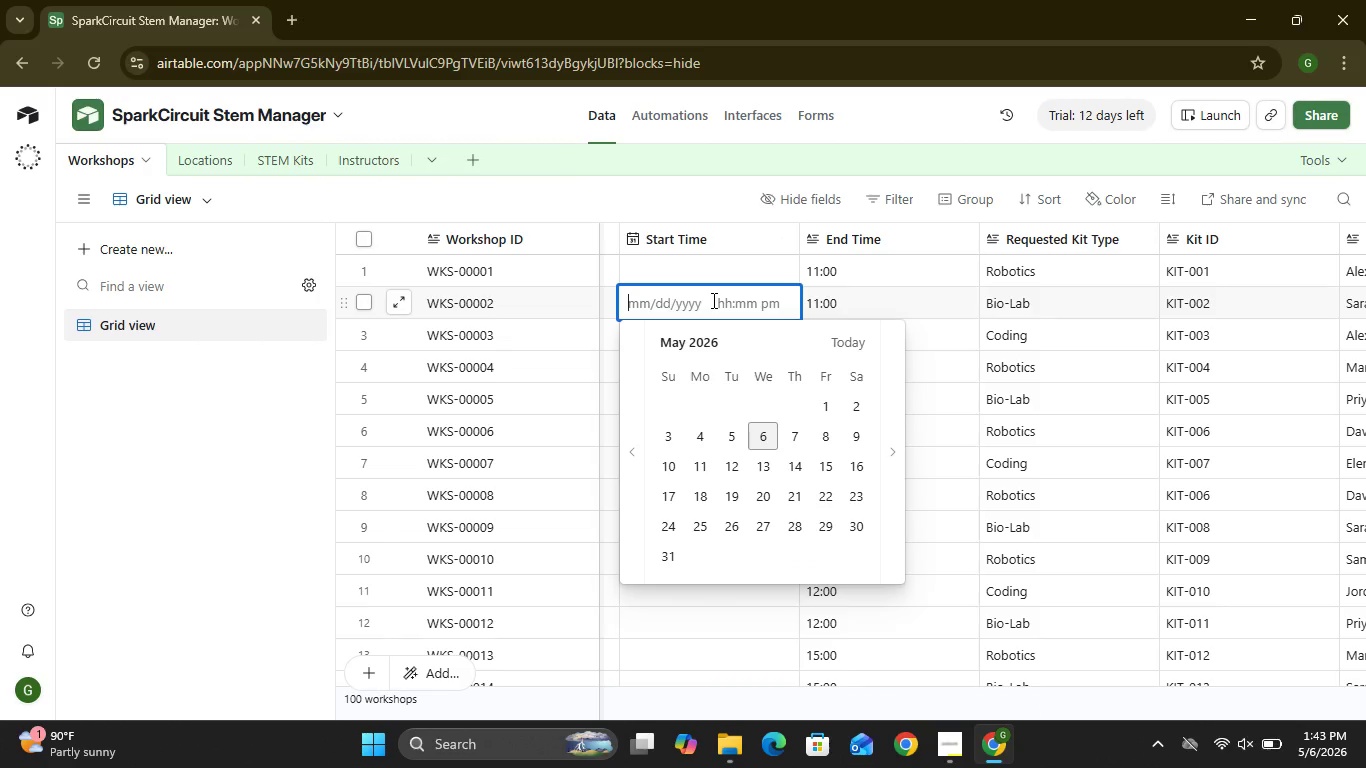 
left_click([758, 442])
 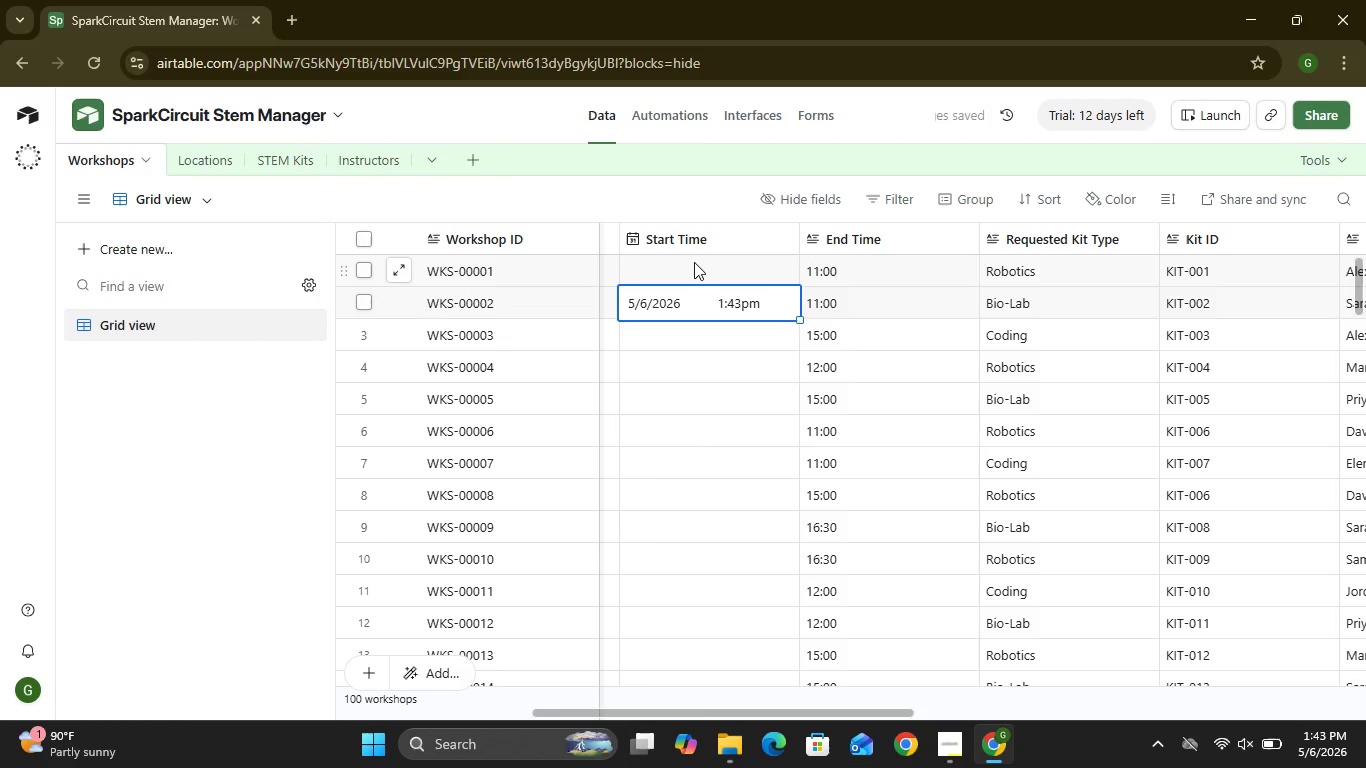 
left_click([694, 262])
 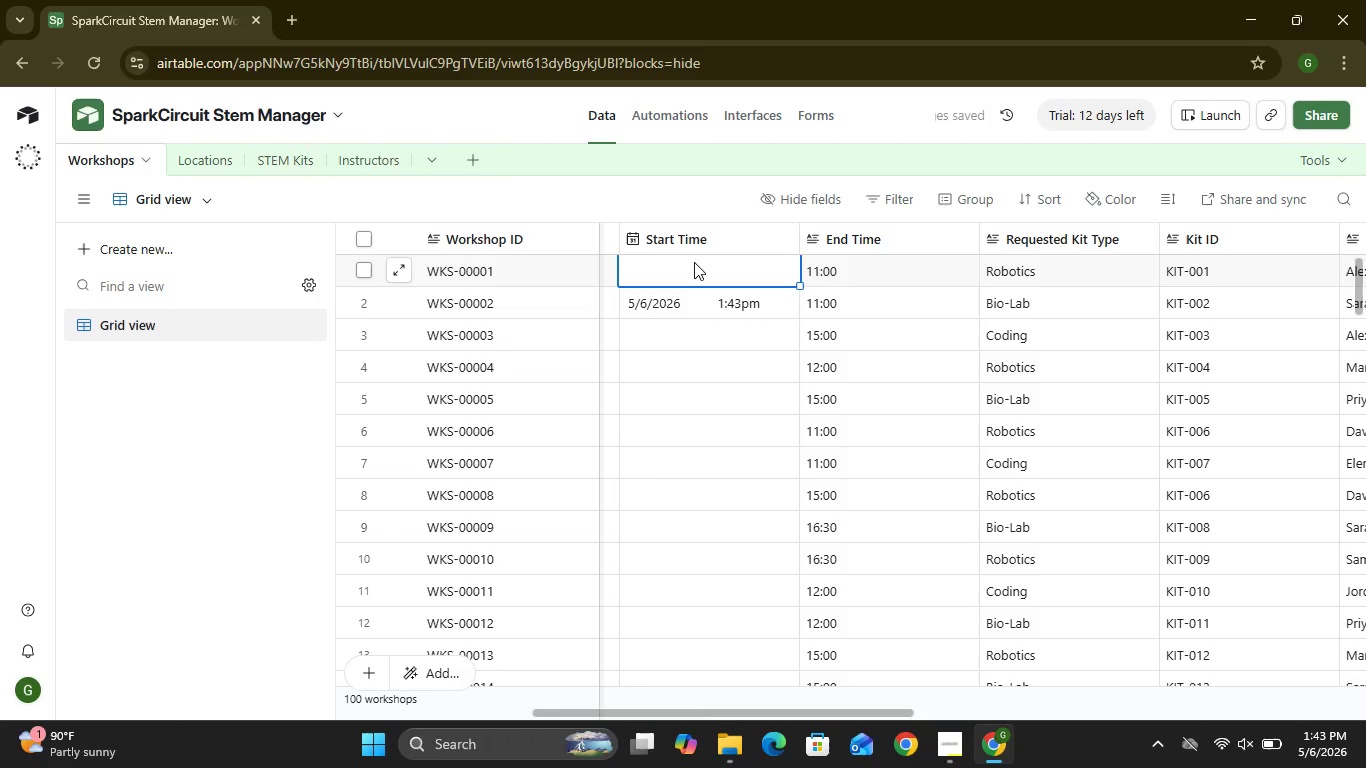 
left_click([694, 262])
 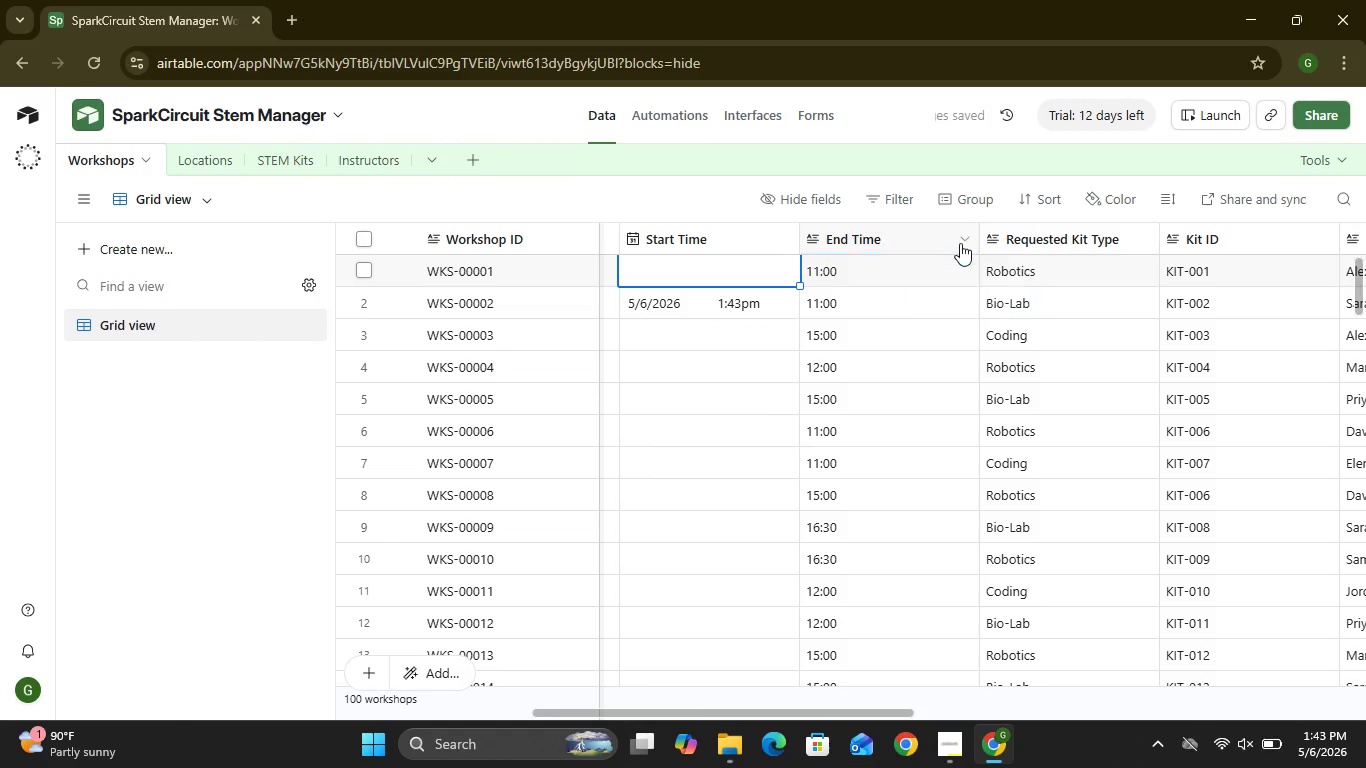 
left_click([960, 243])
 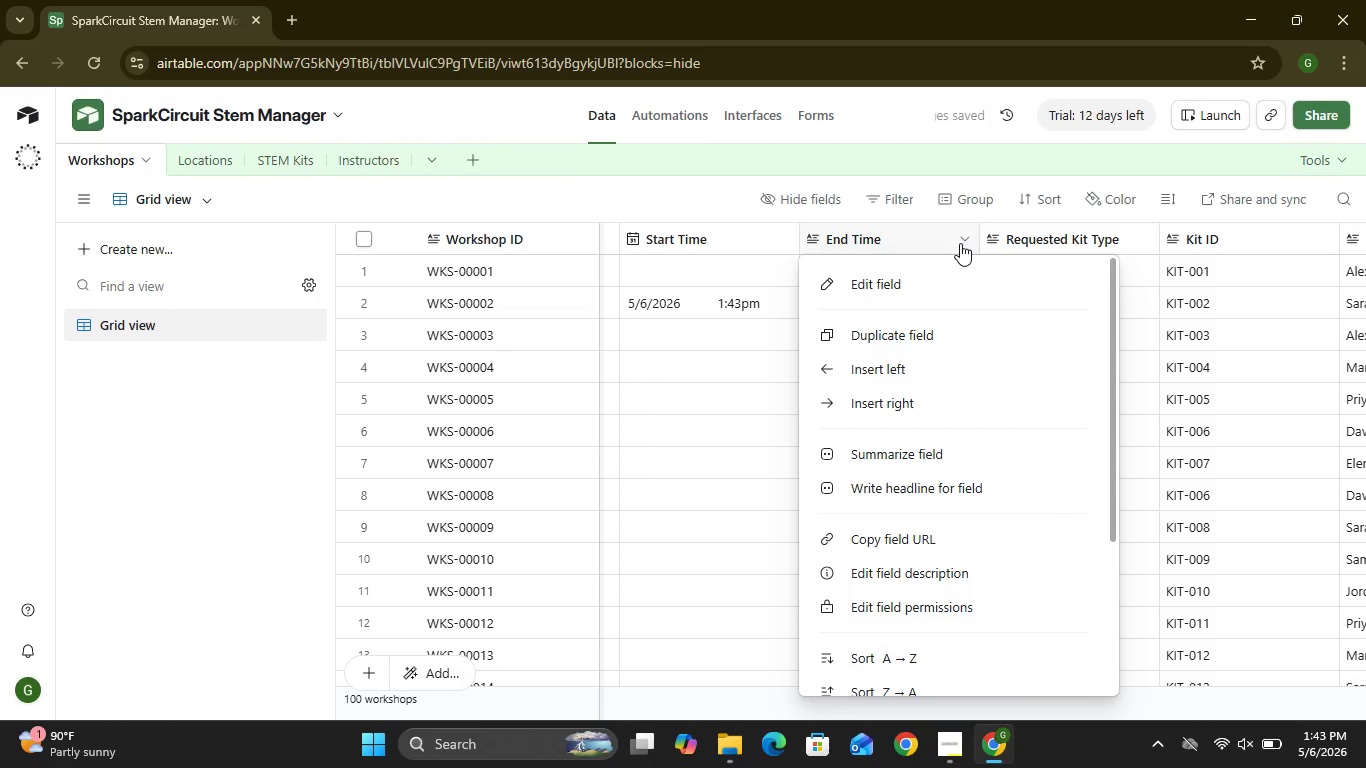 
left_click([899, 276])
 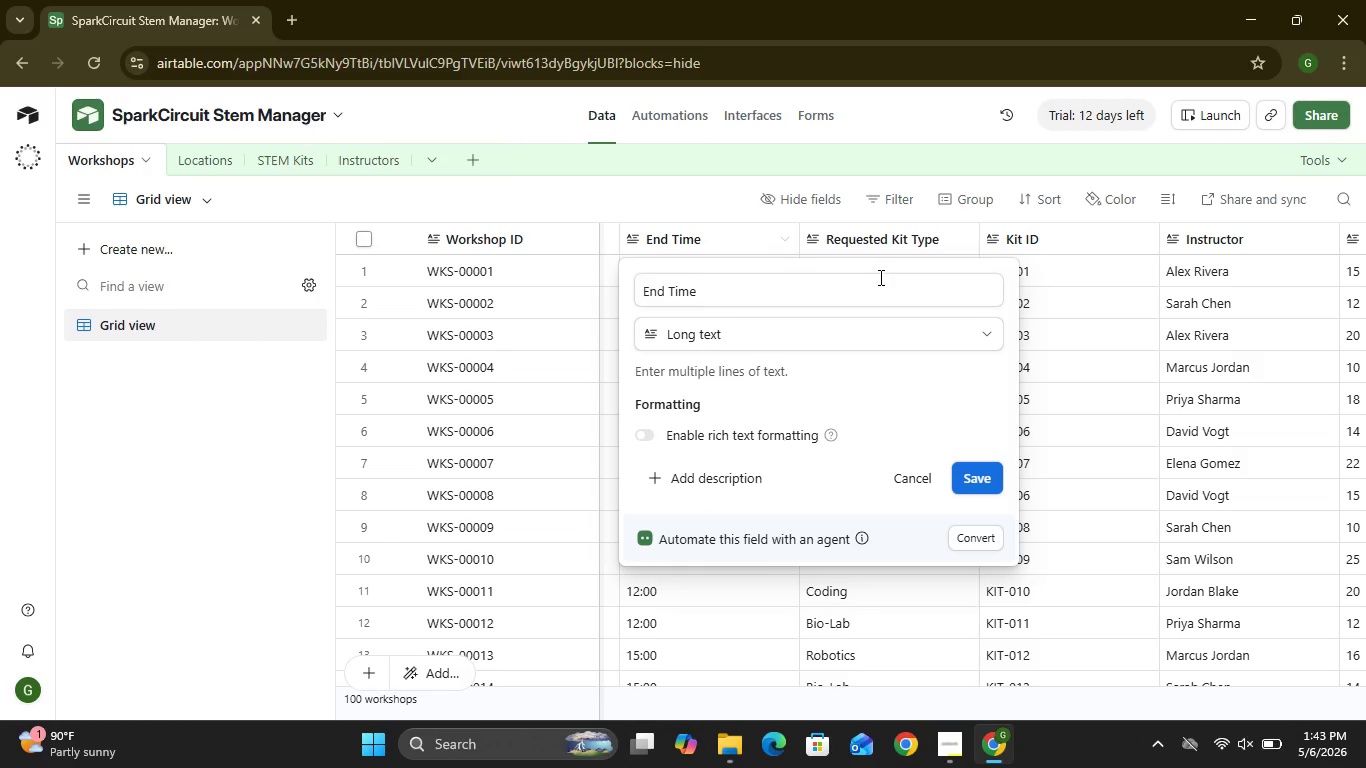 
wait(6.72)
 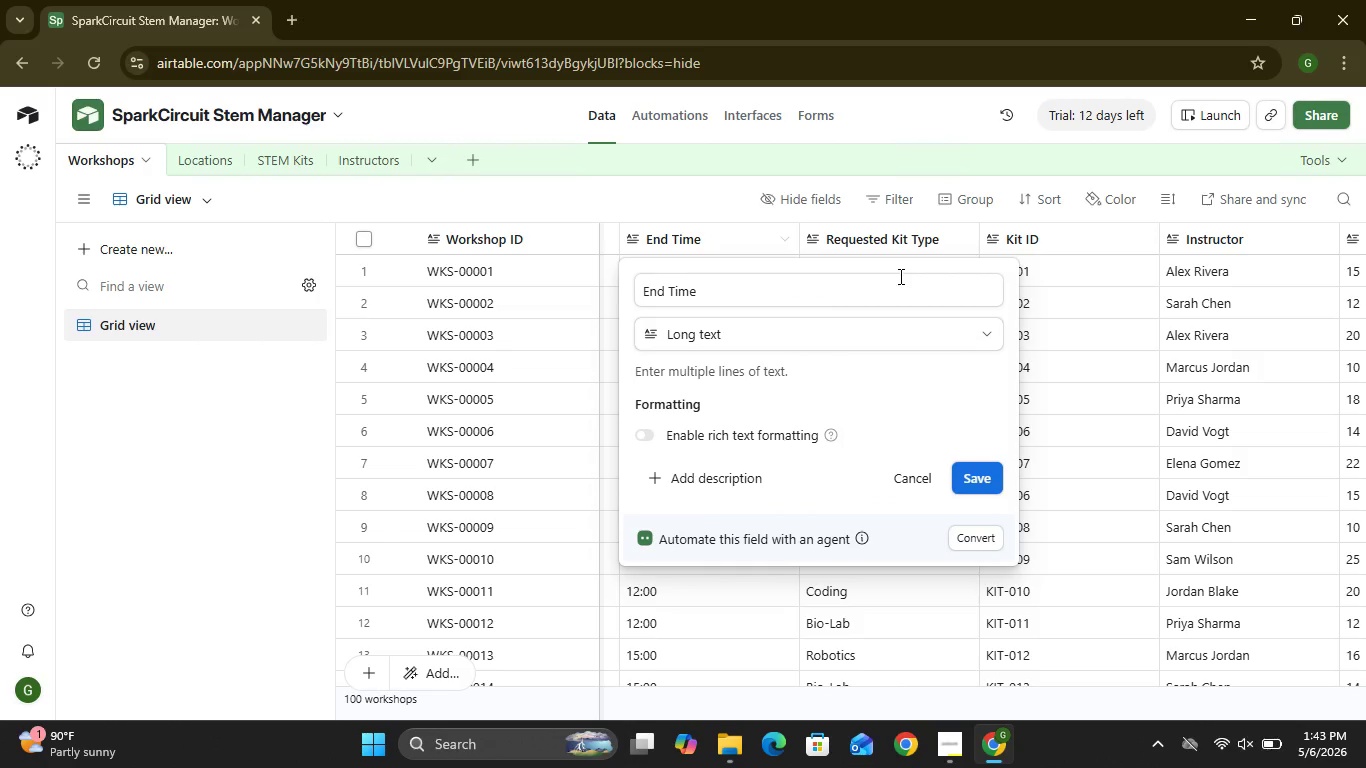 
left_click([785, 347])
 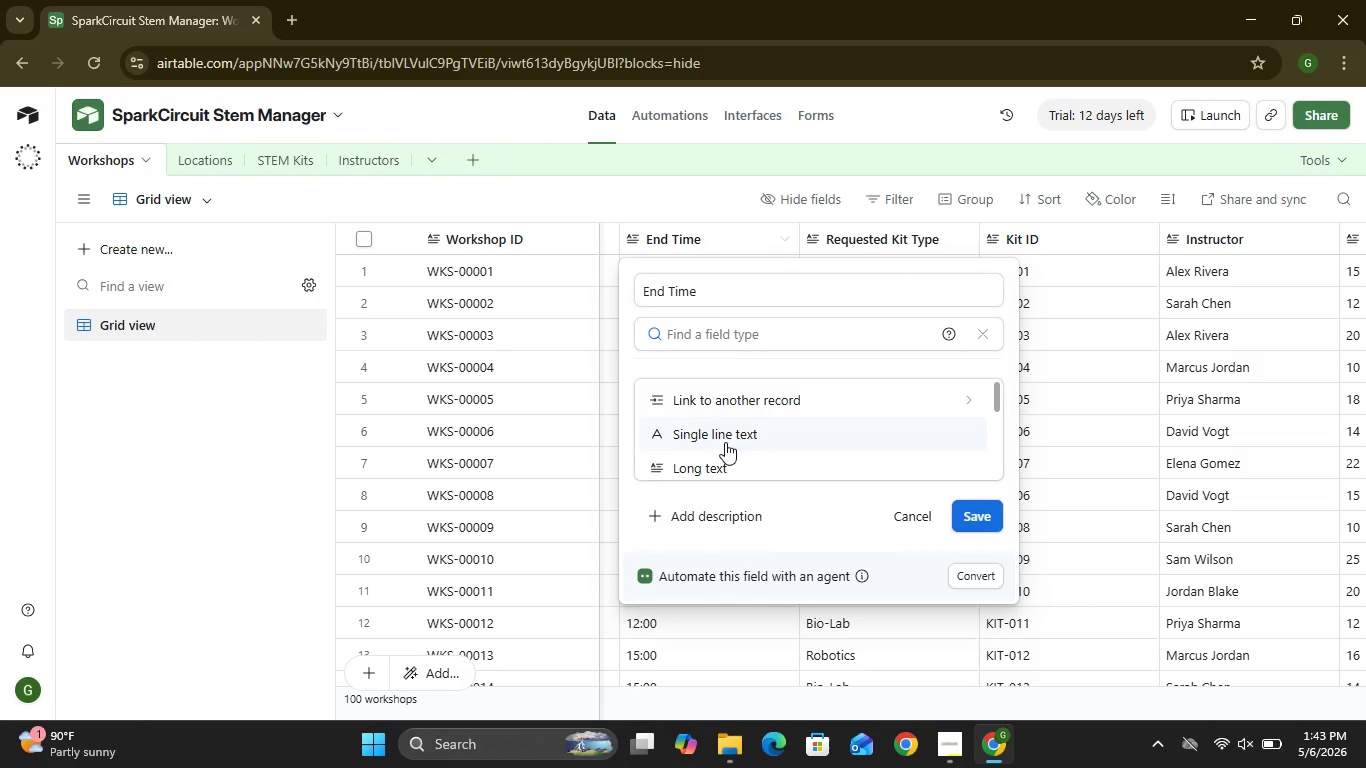 
mouse_move([703, 444])
 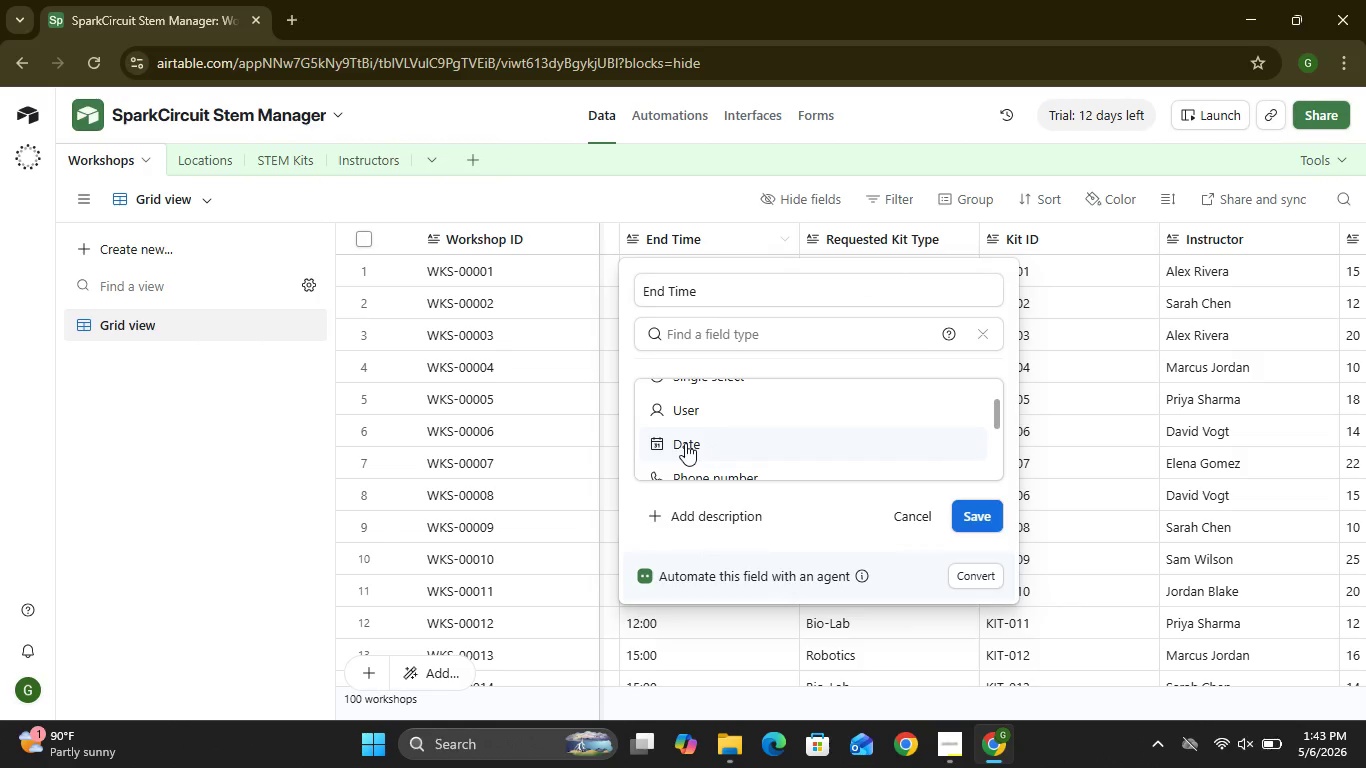 
left_click([685, 443])
 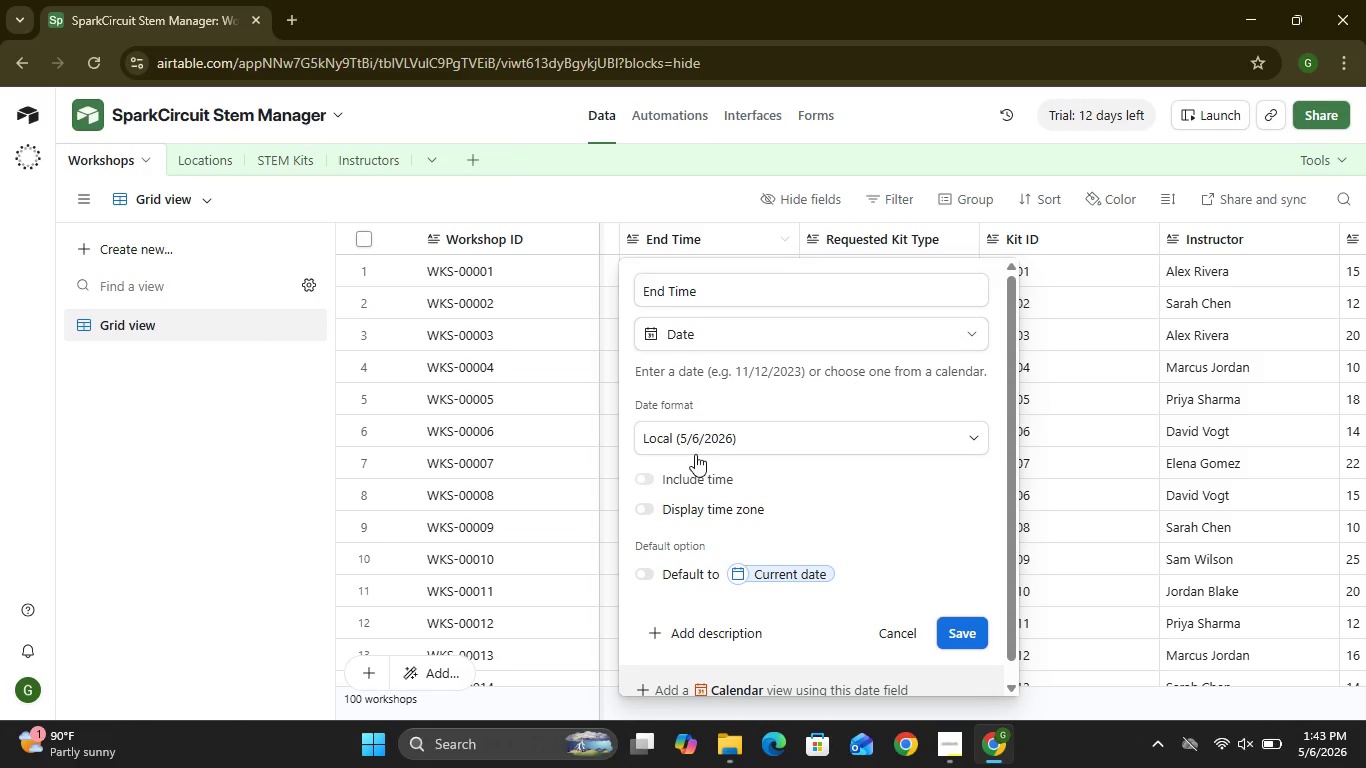 
wait(5.22)
 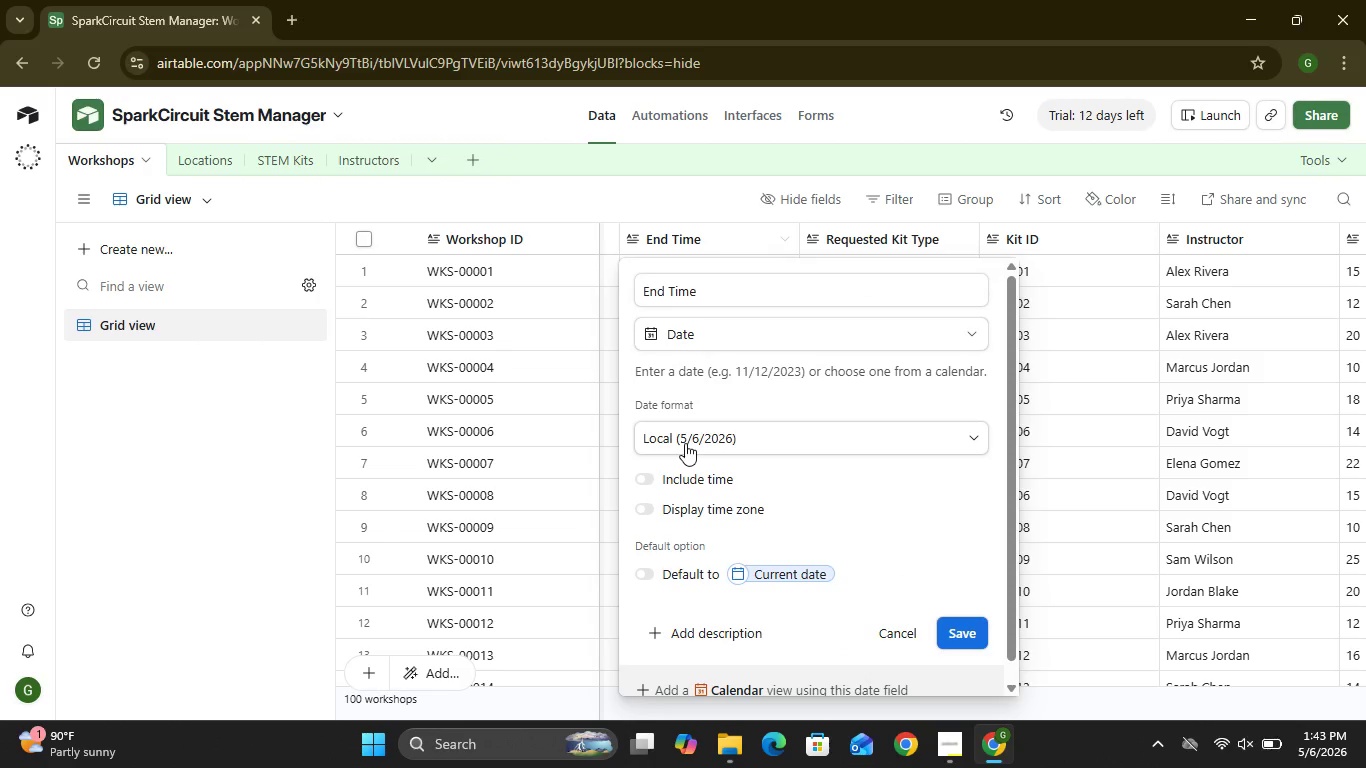 
left_click([647, 482])
 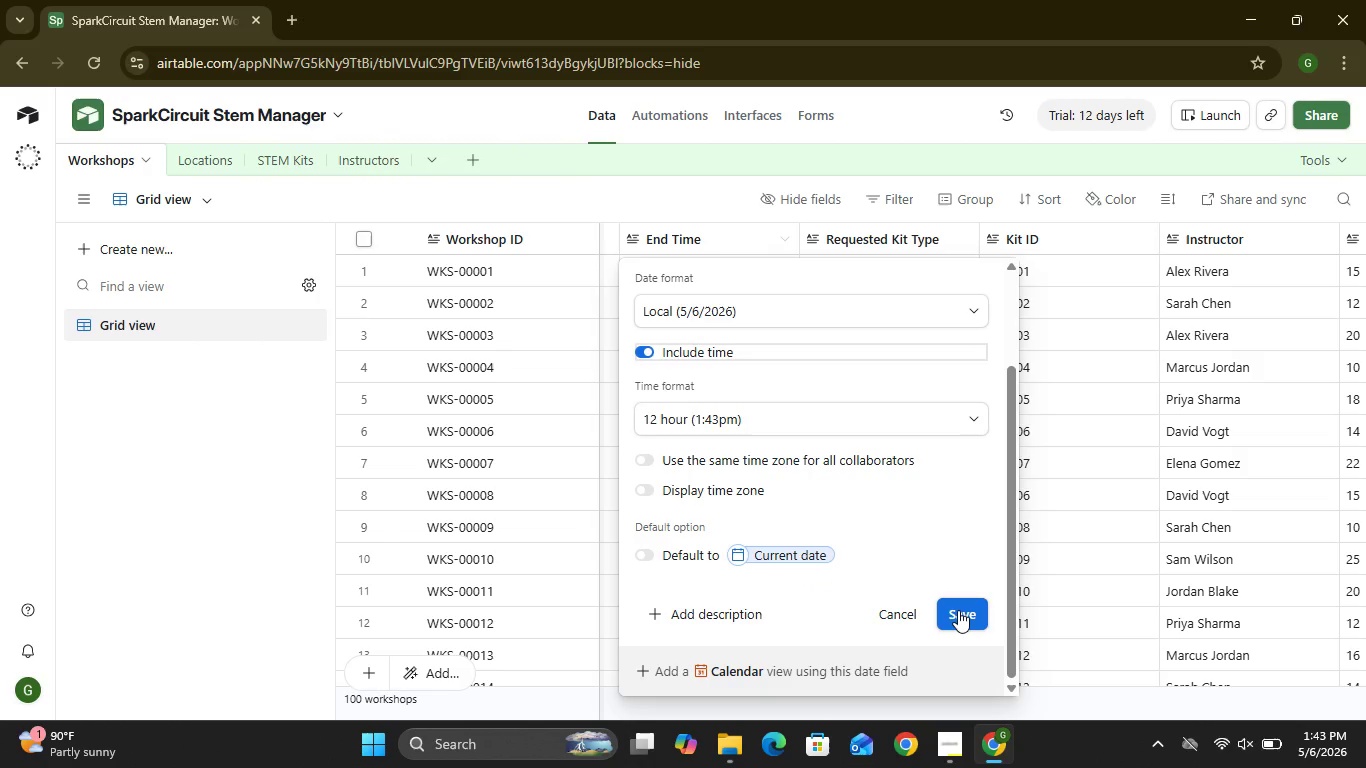 
left_click([958, 610])
 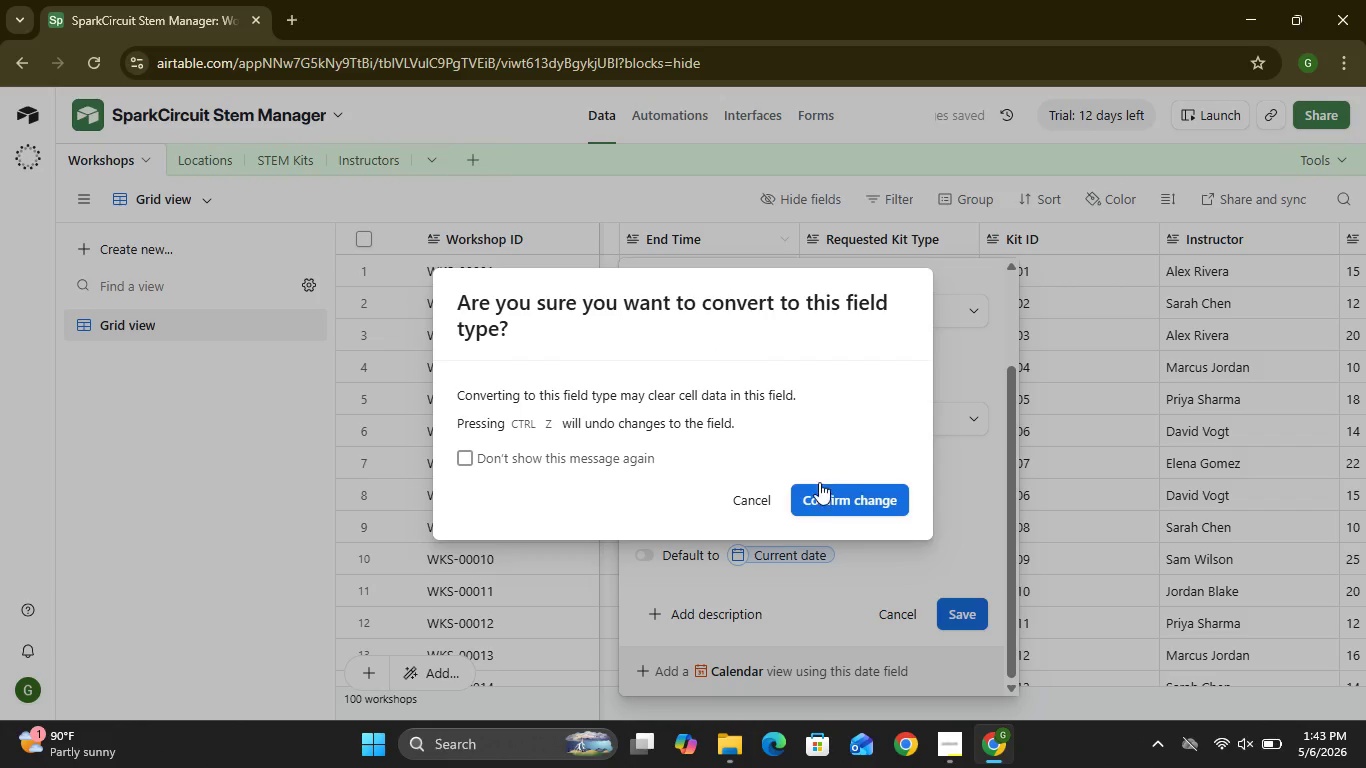 
left_click([827, 495])
 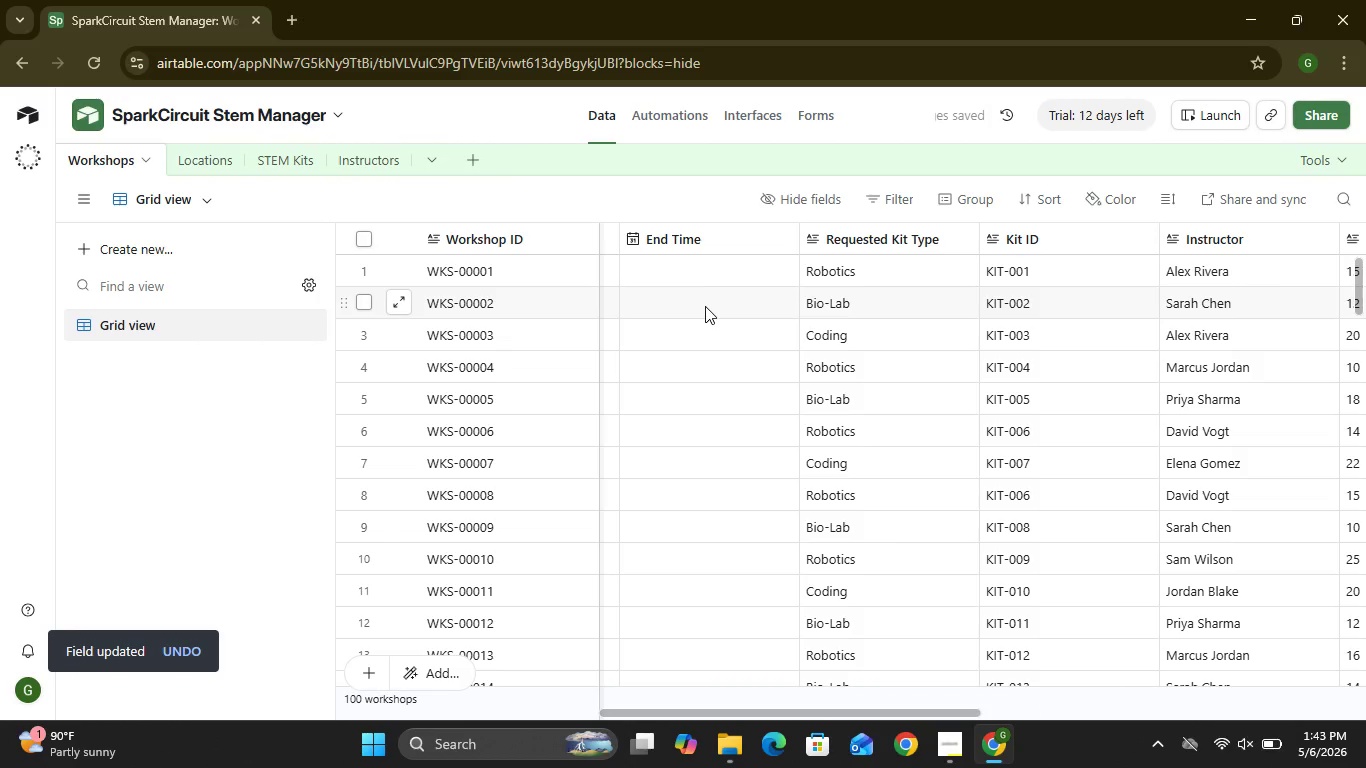 
wait(7.12)
 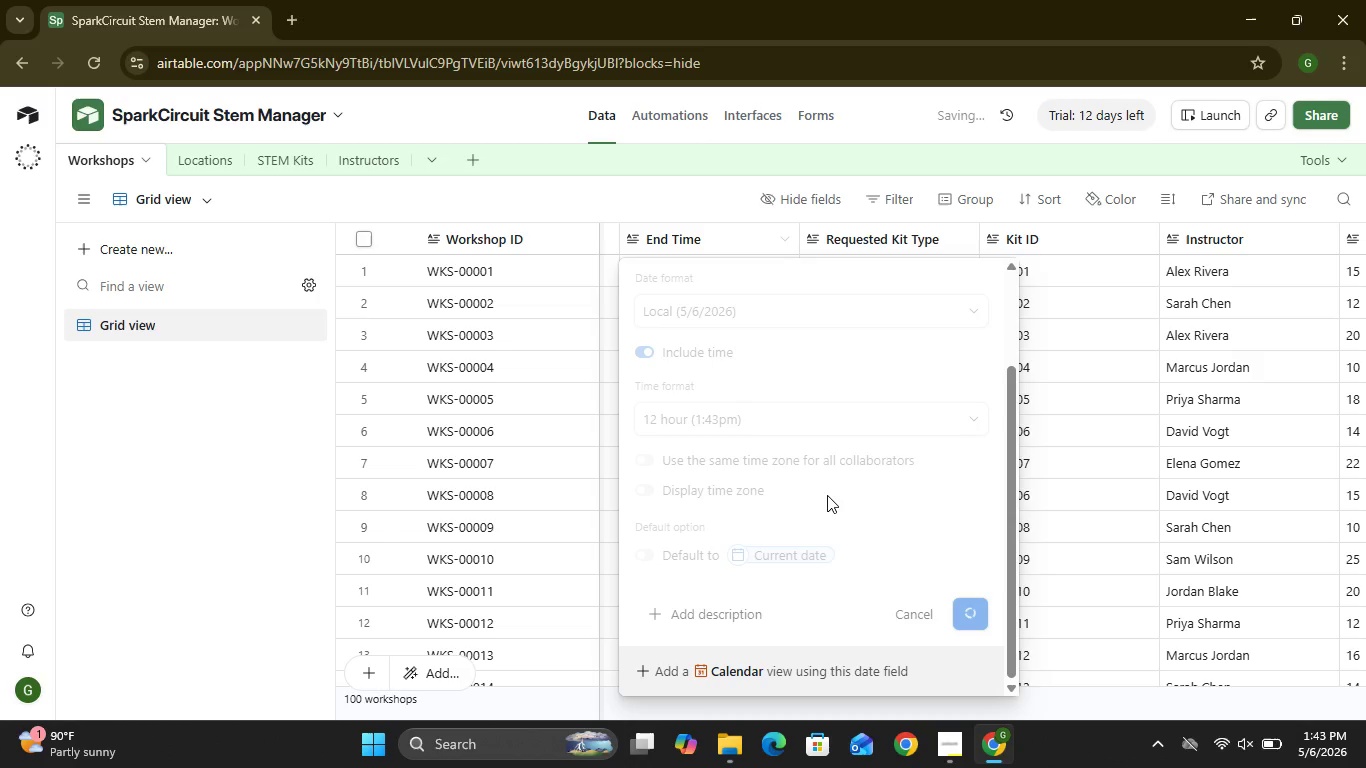 
double_click([876, 284])
 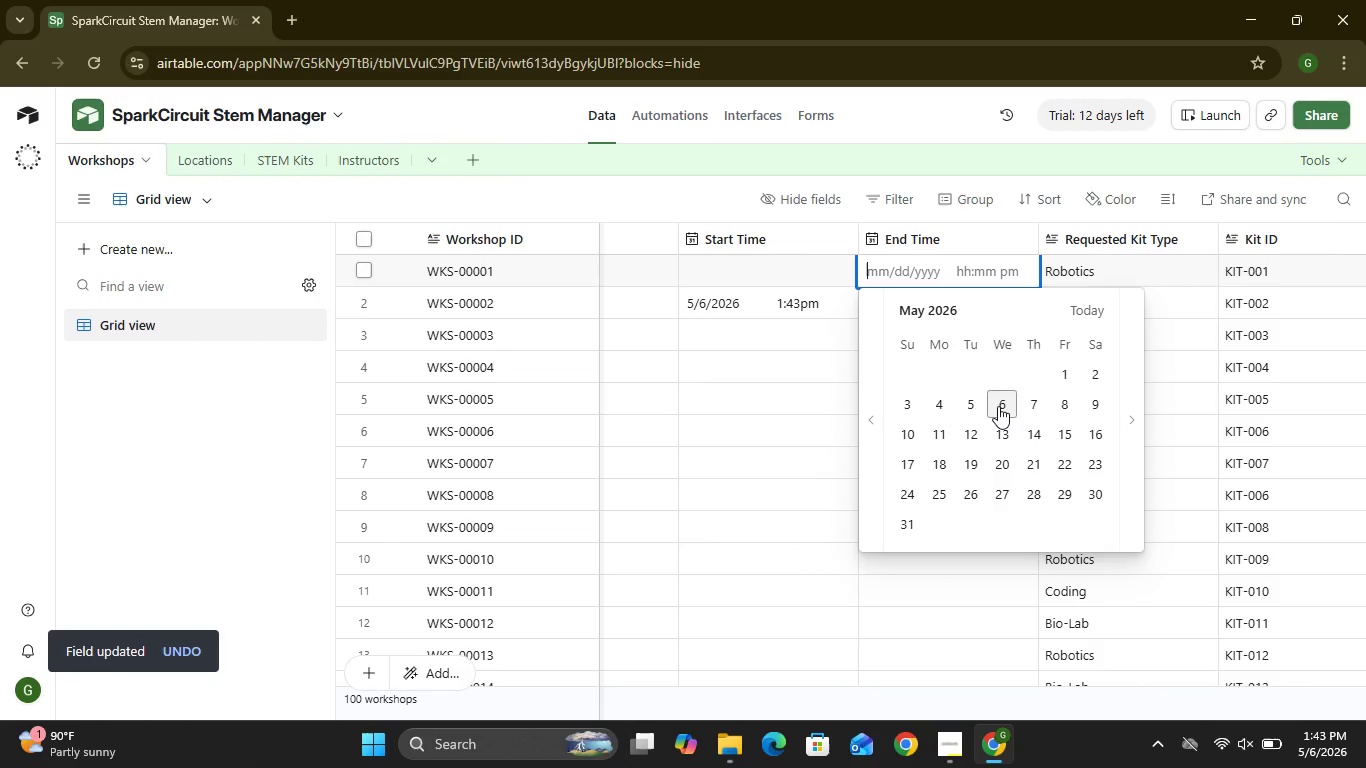 
left_click([999, 406])
 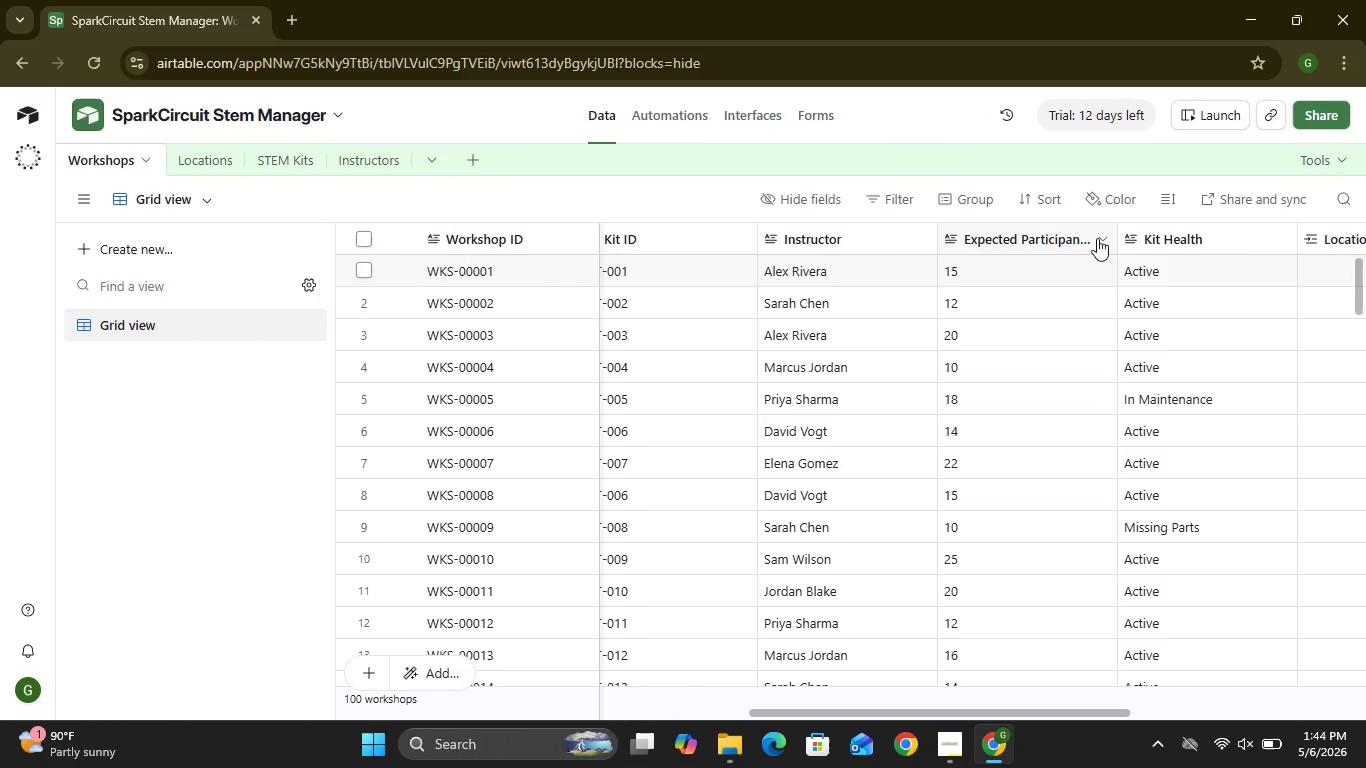 
wait(16.48)
 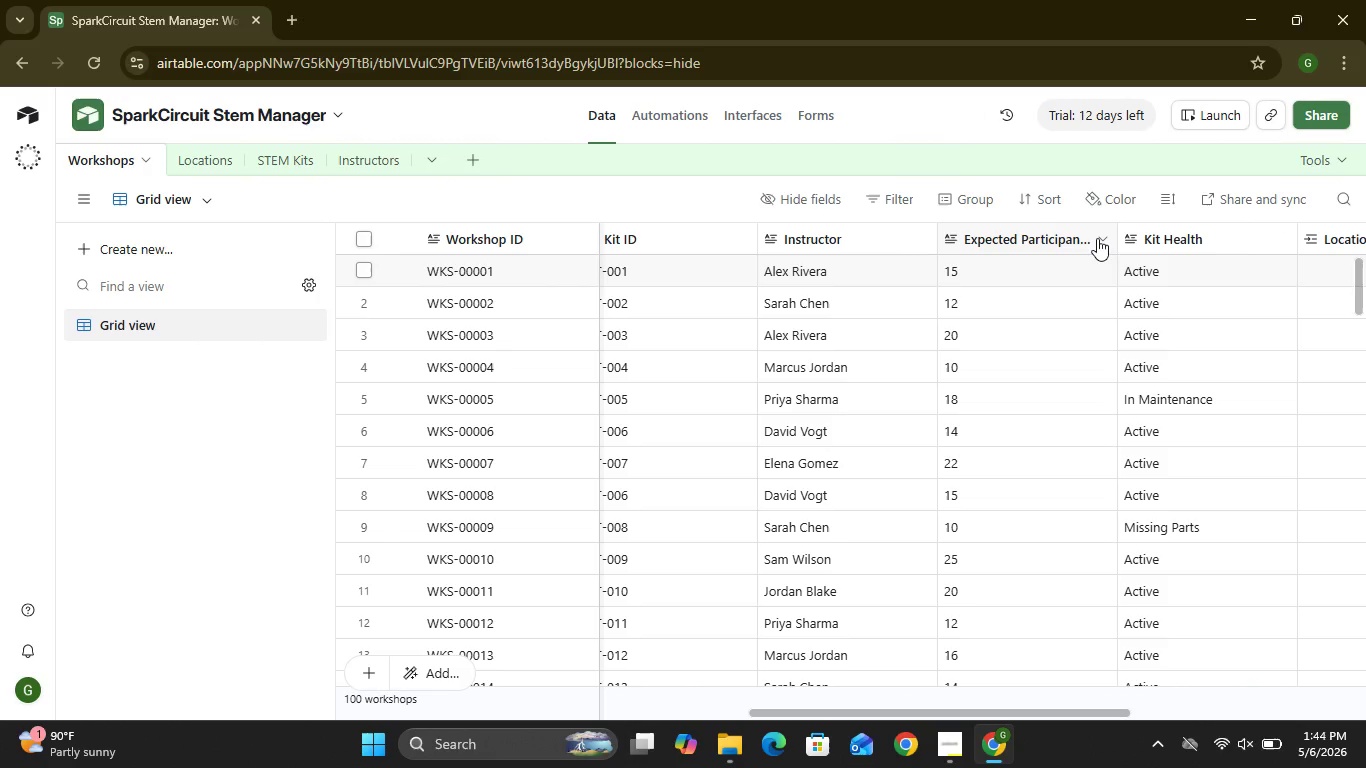 
left_click([1097, 238])
 